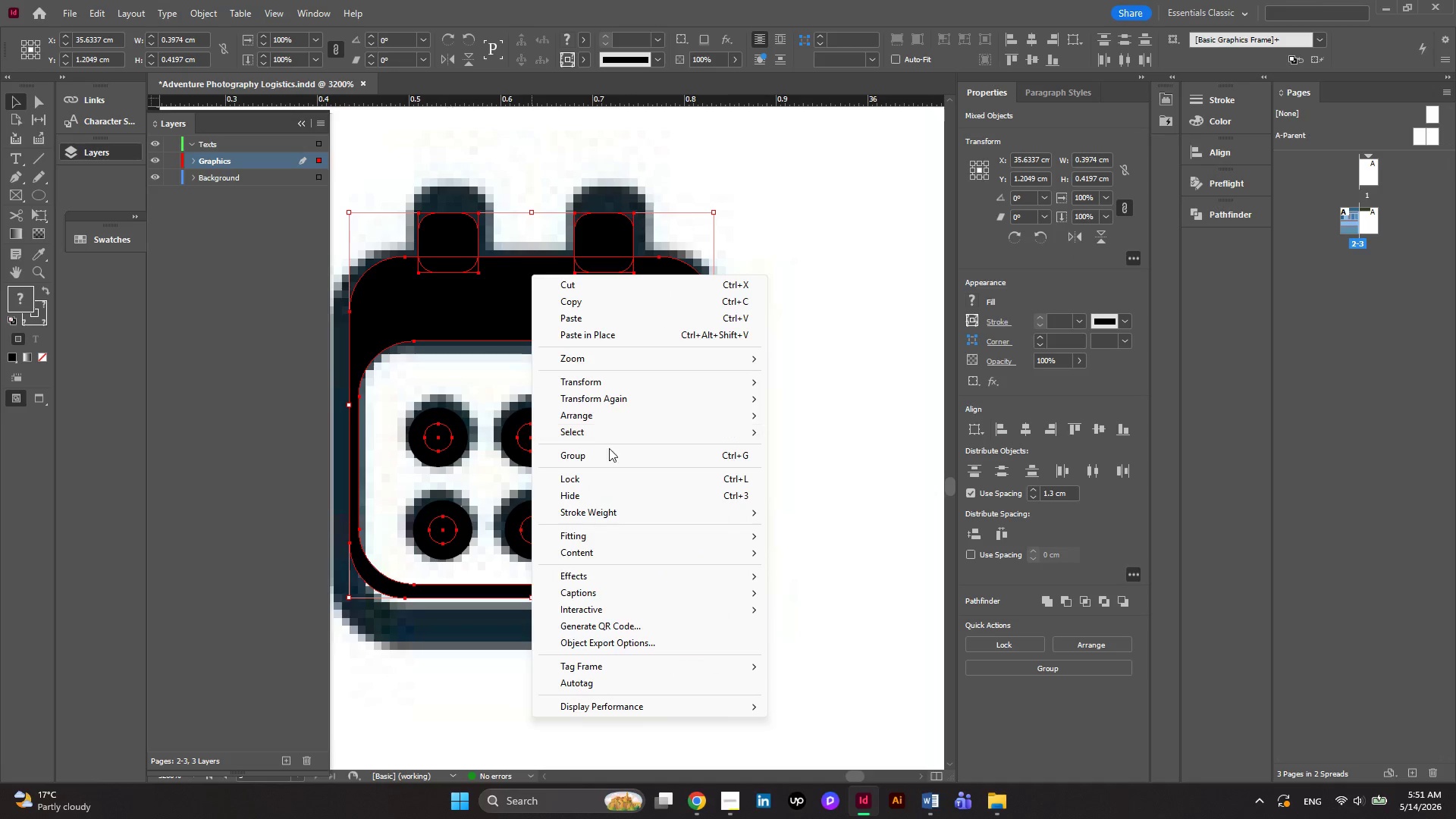 
left_click([605, 463])
 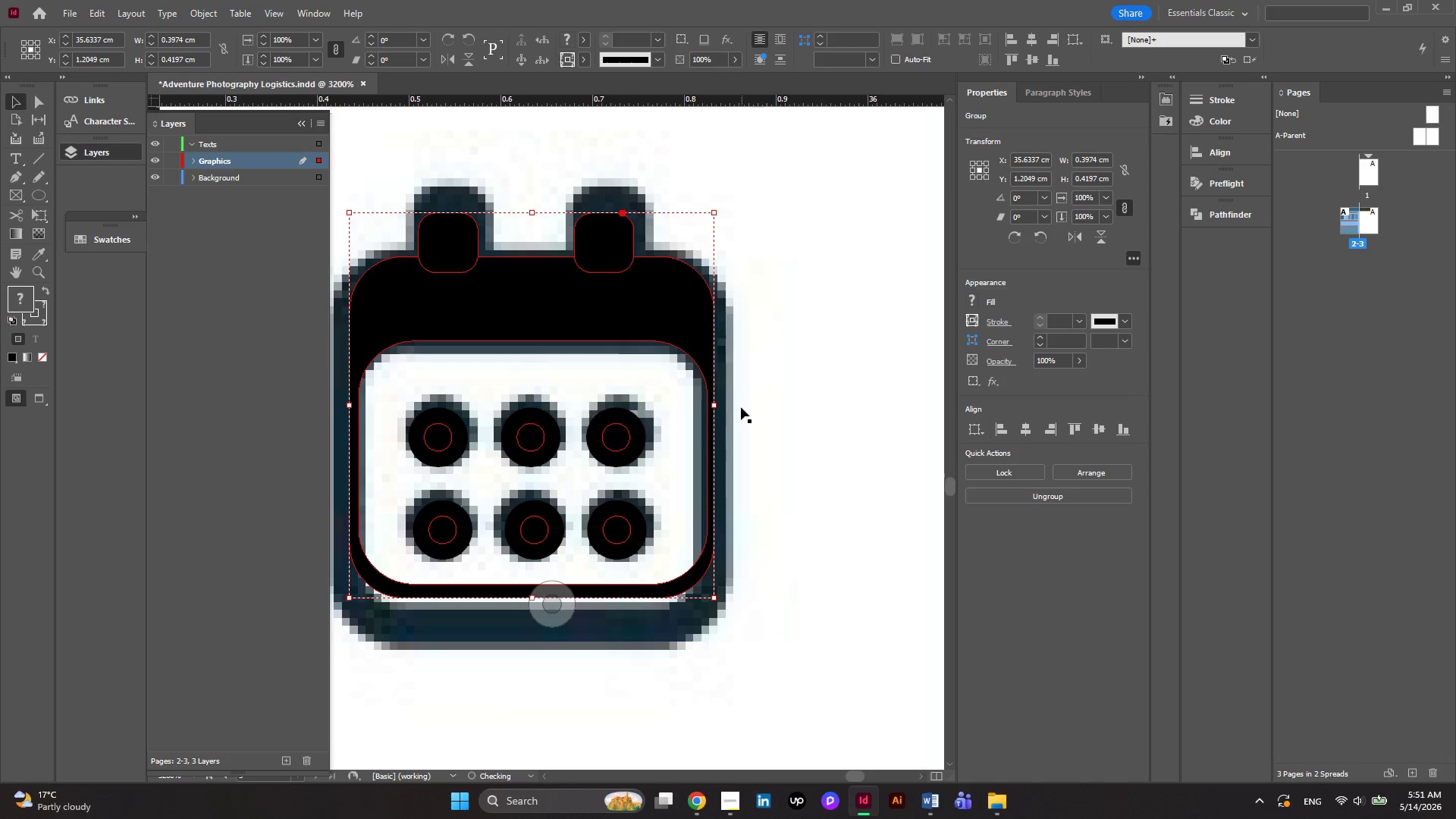 
hold_key(key=AltLeft, duration=0.44)
hold_key(key=AltLeft, duration=0.31)
hold_key(key=AltLeft, duration=0.44)
scroll: coordinate [741, 417], scroll_direction: down, amount: 4.0
 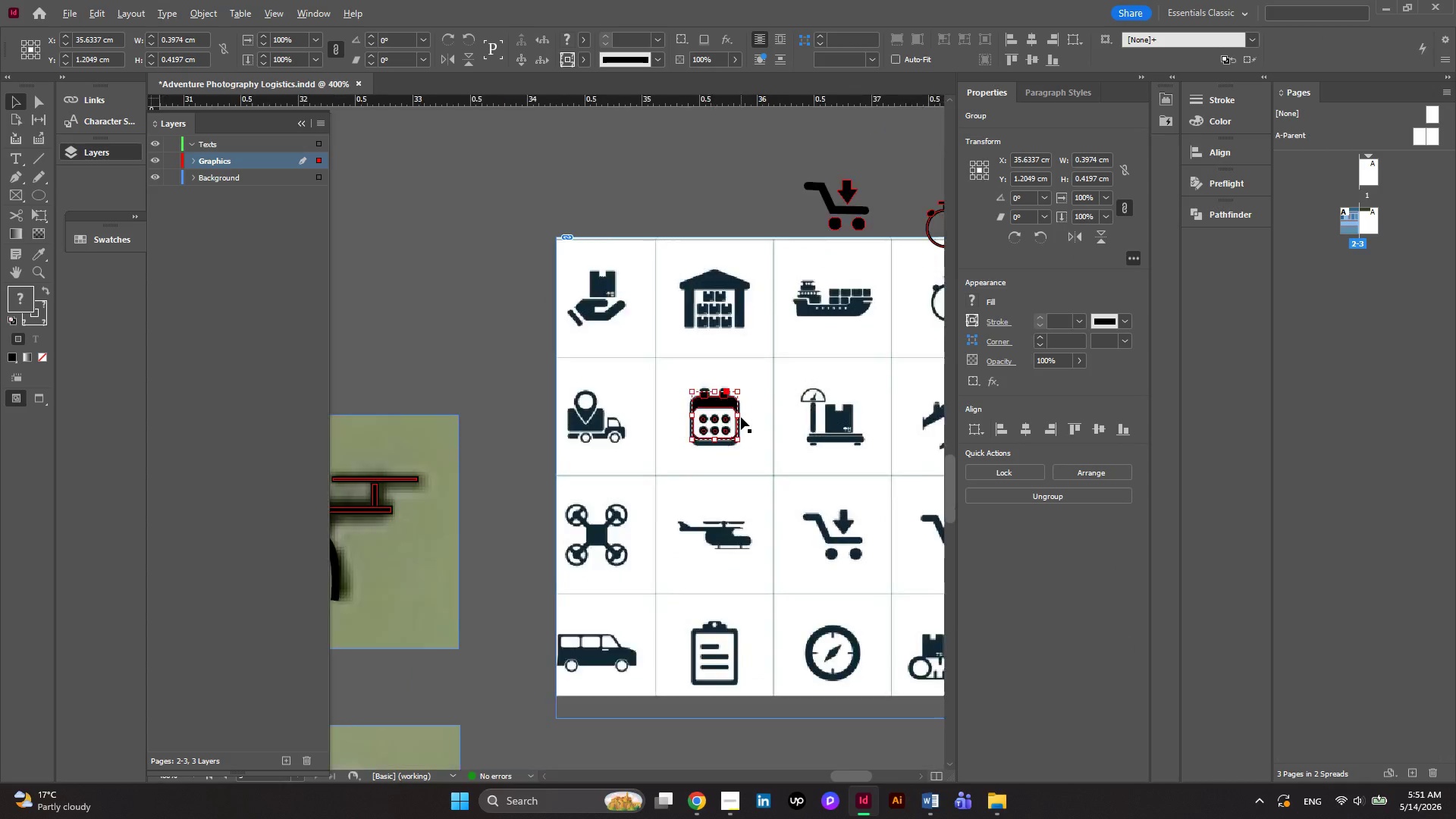 
hold_key(key=AltLeft, duration=0.36)
 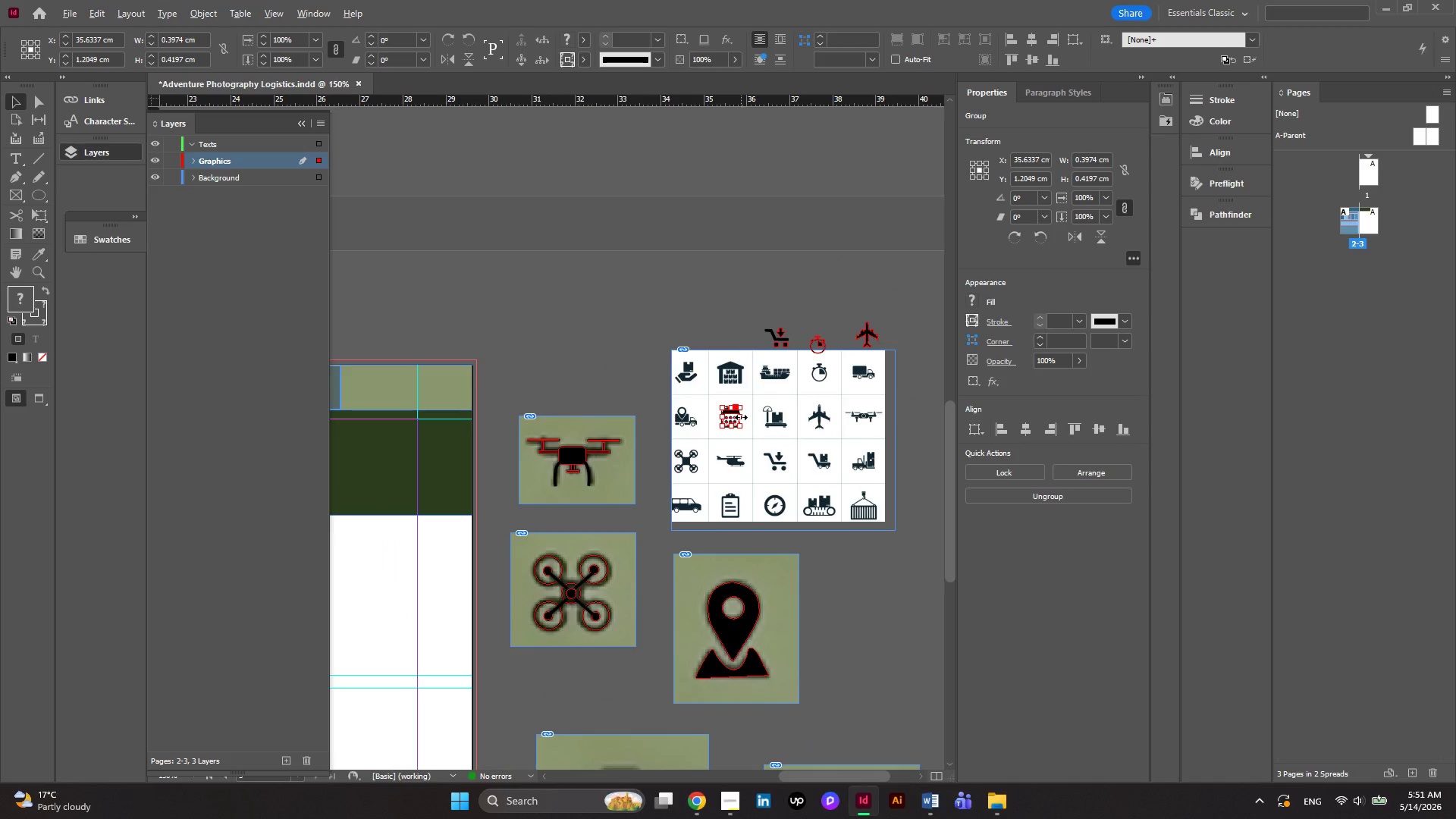 
hold_key(key=AltLeft, duration=0.34)
 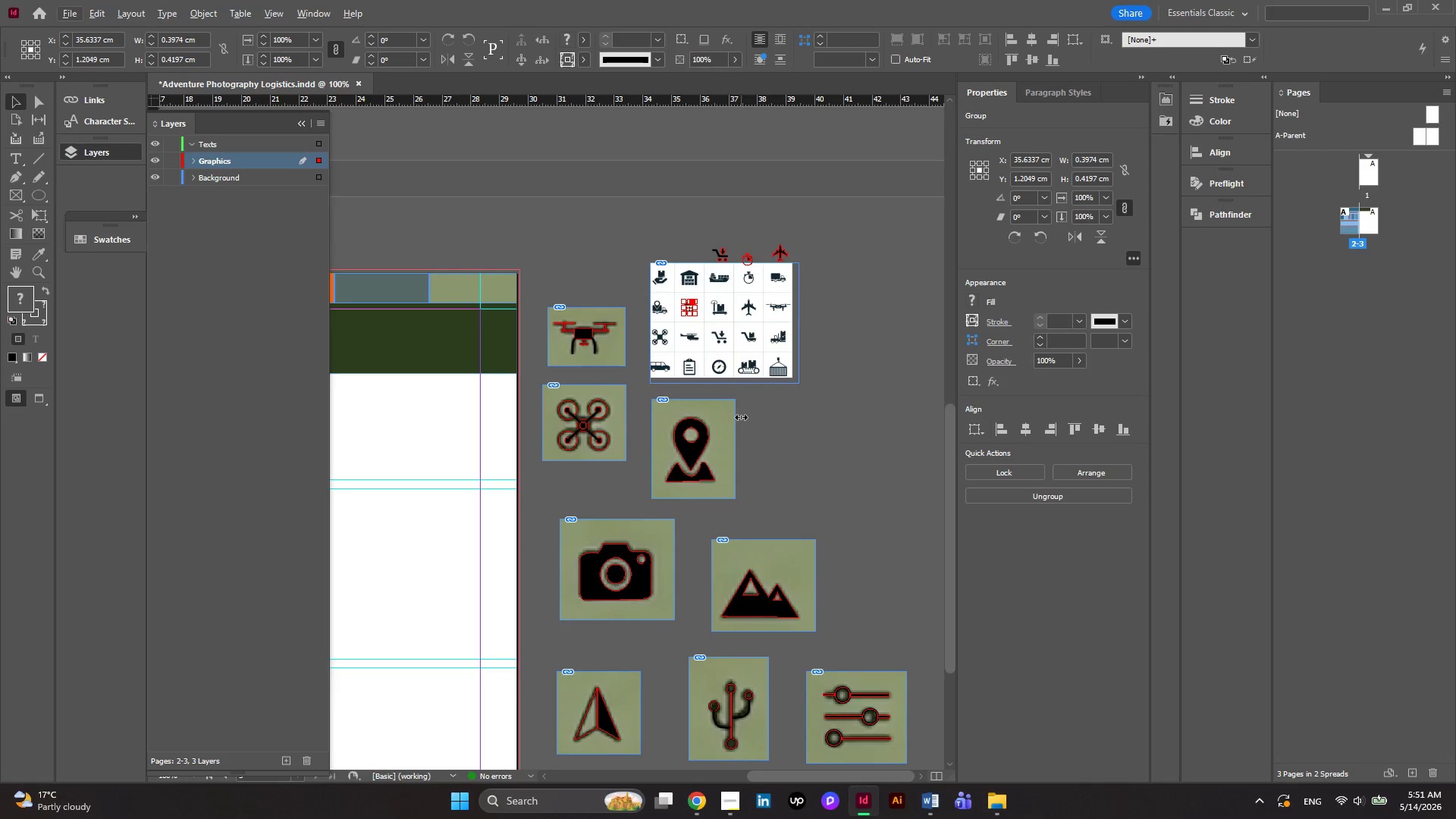 
hold_key(key=AltLeft, duration=0.38)
 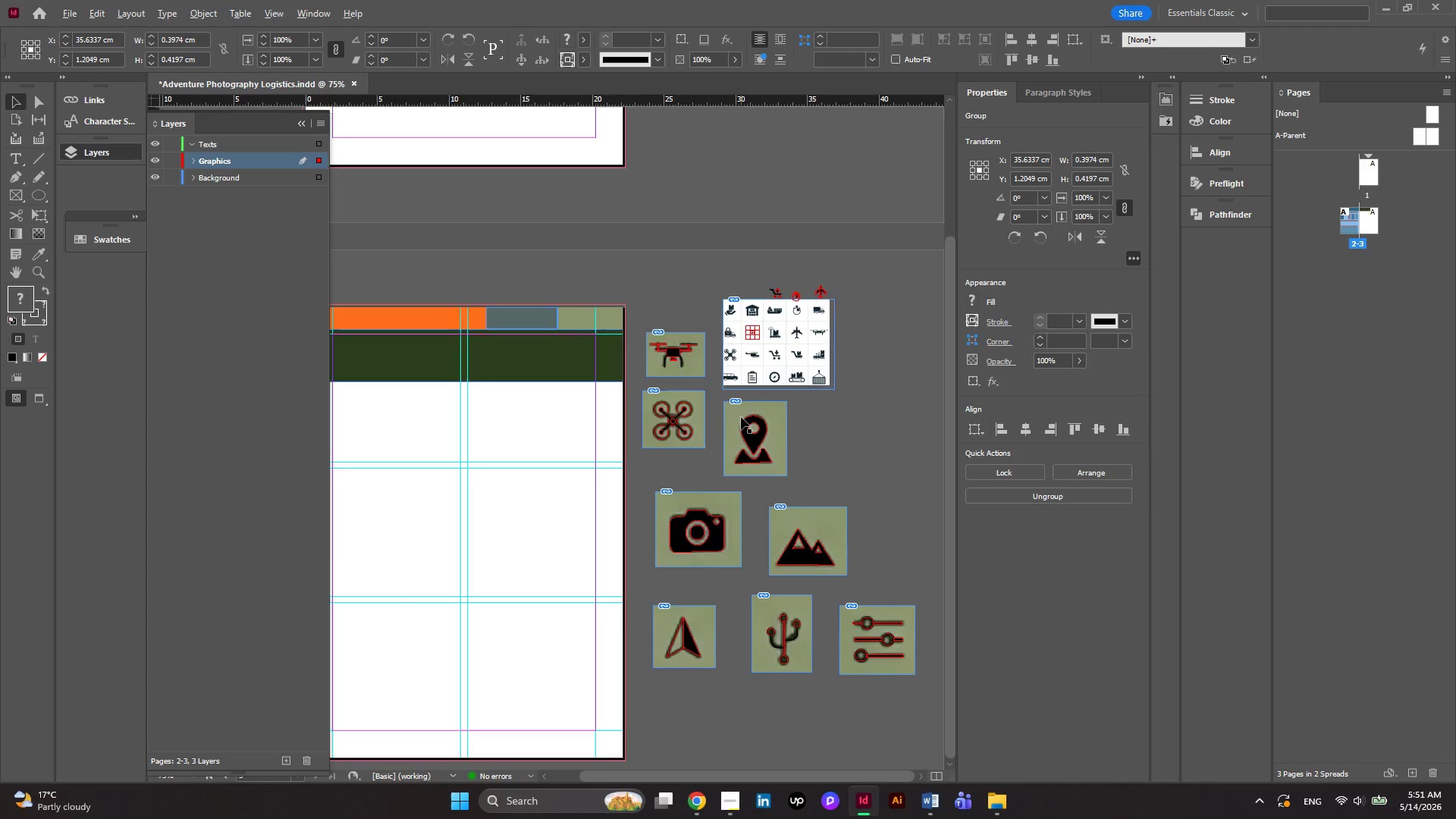 
key(Alt+AltLeft)
 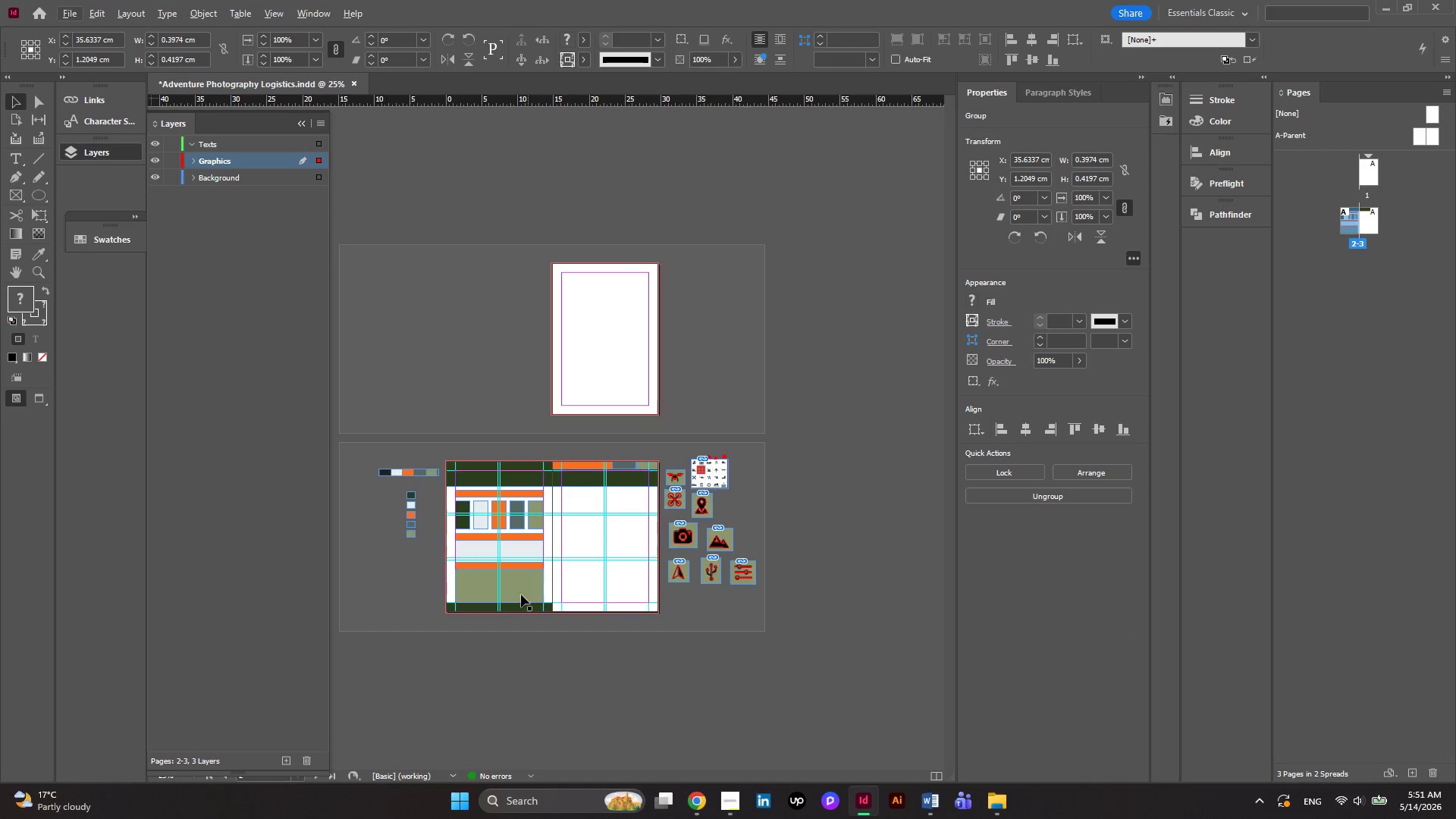 
hold_key(key=AltLeft, duration=0.44)
 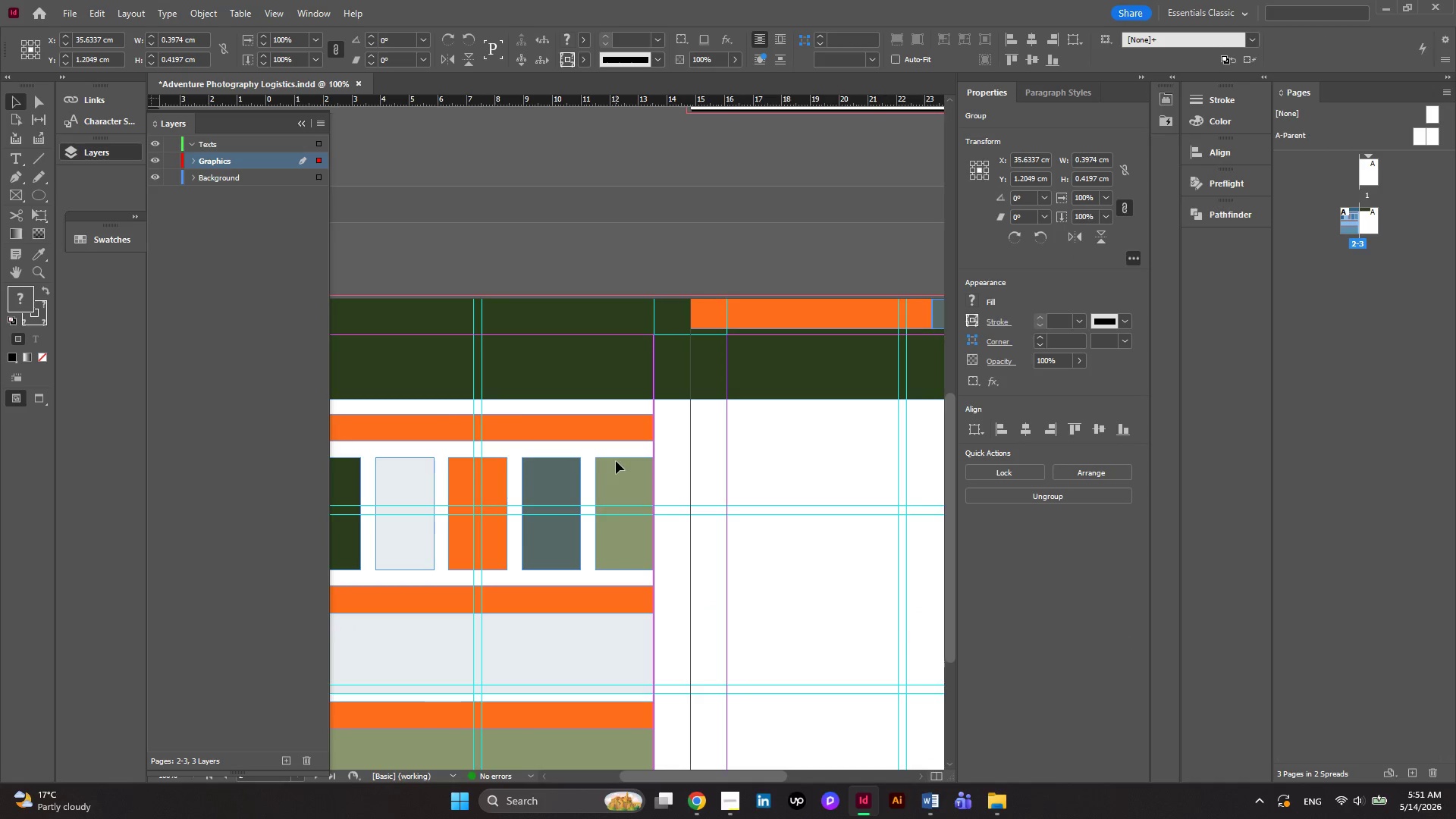 
key(Alt+AltLeft)
 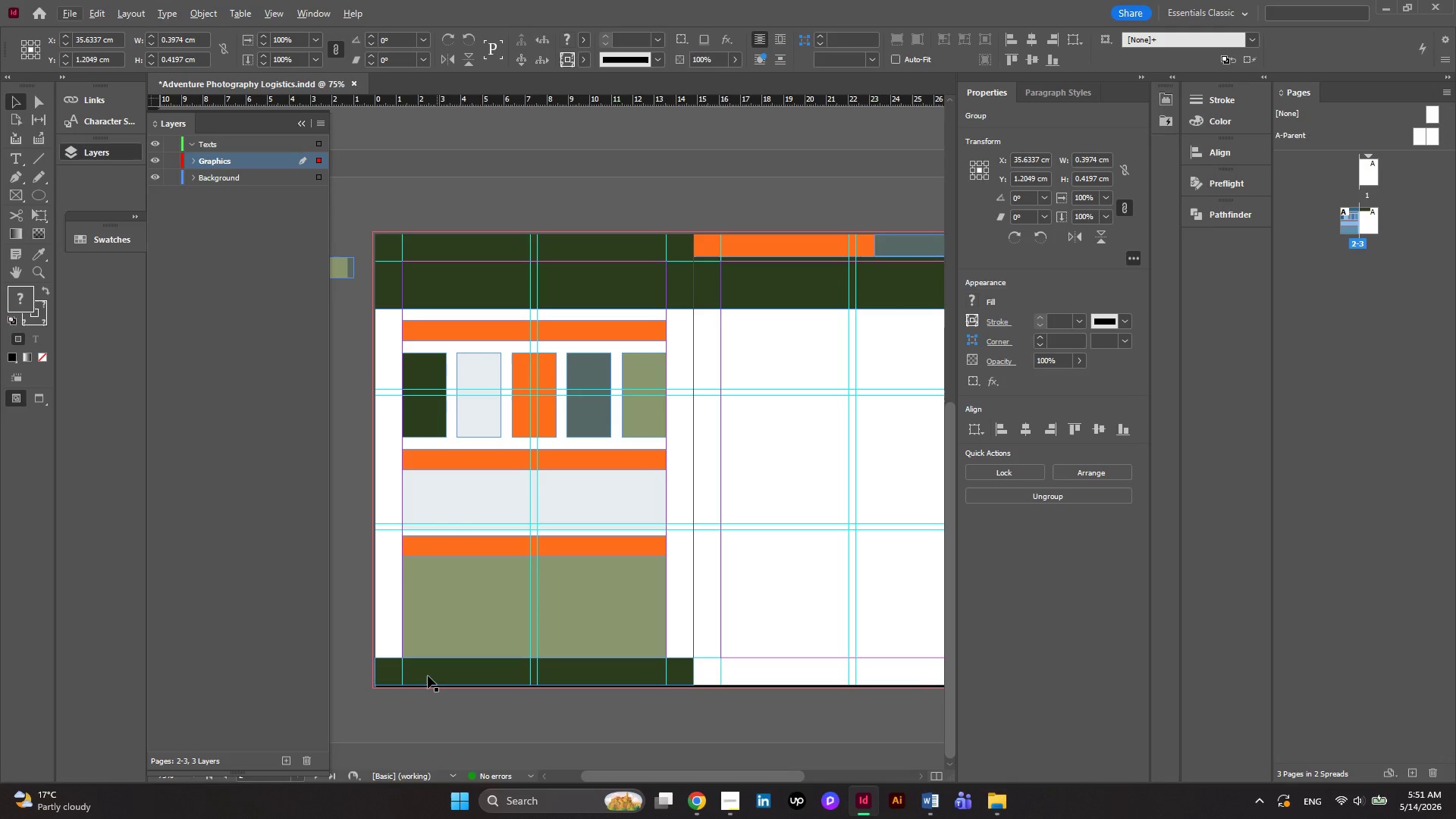 
scroll: coordinate [702, 460], scroll_direction: down, amount: 5.0
 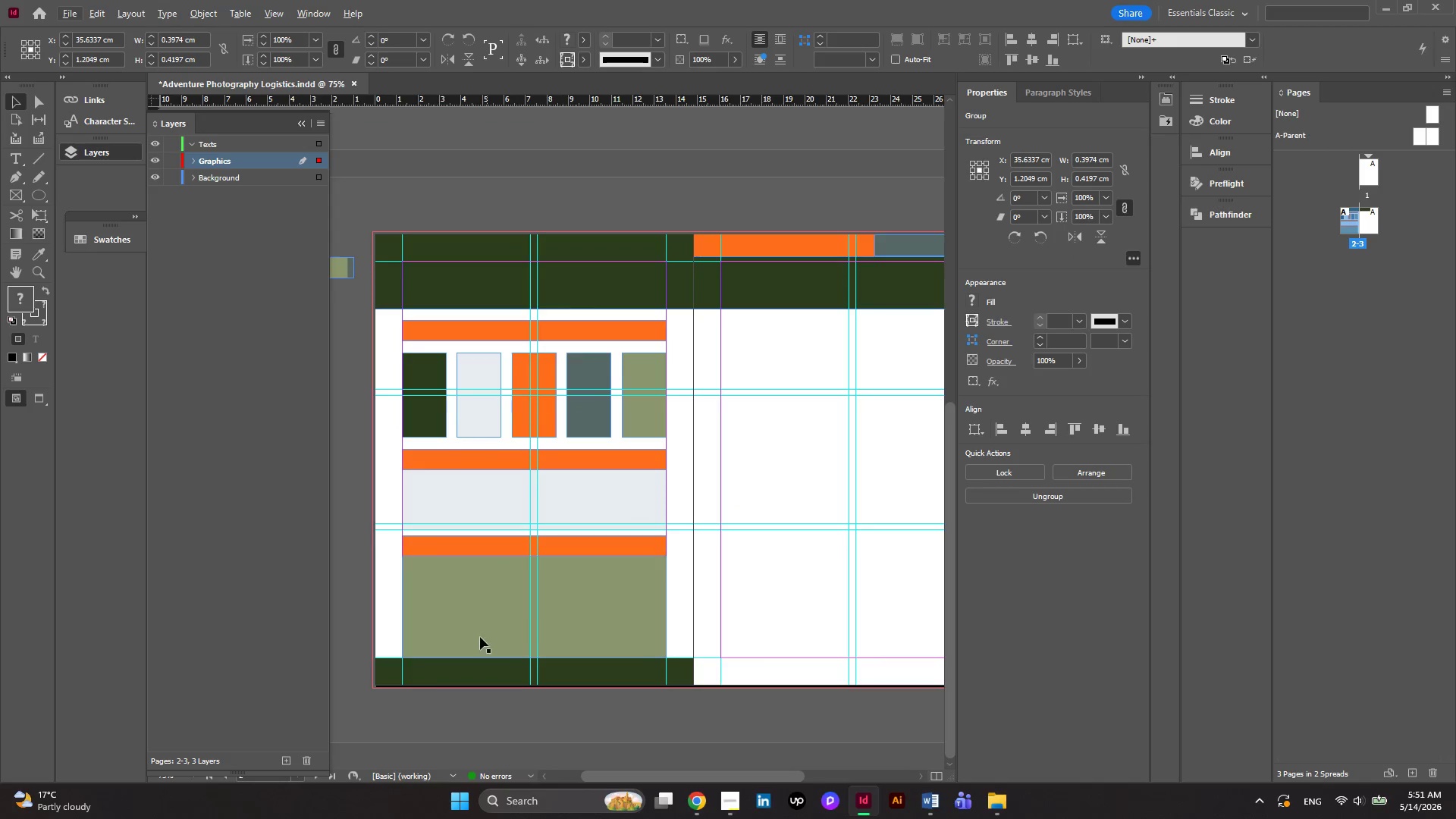 
hold_key(key=AltLeft, duration=0.31)
scroll: coordinate [427, 676], scroll_direction: none, amount: 0.0
 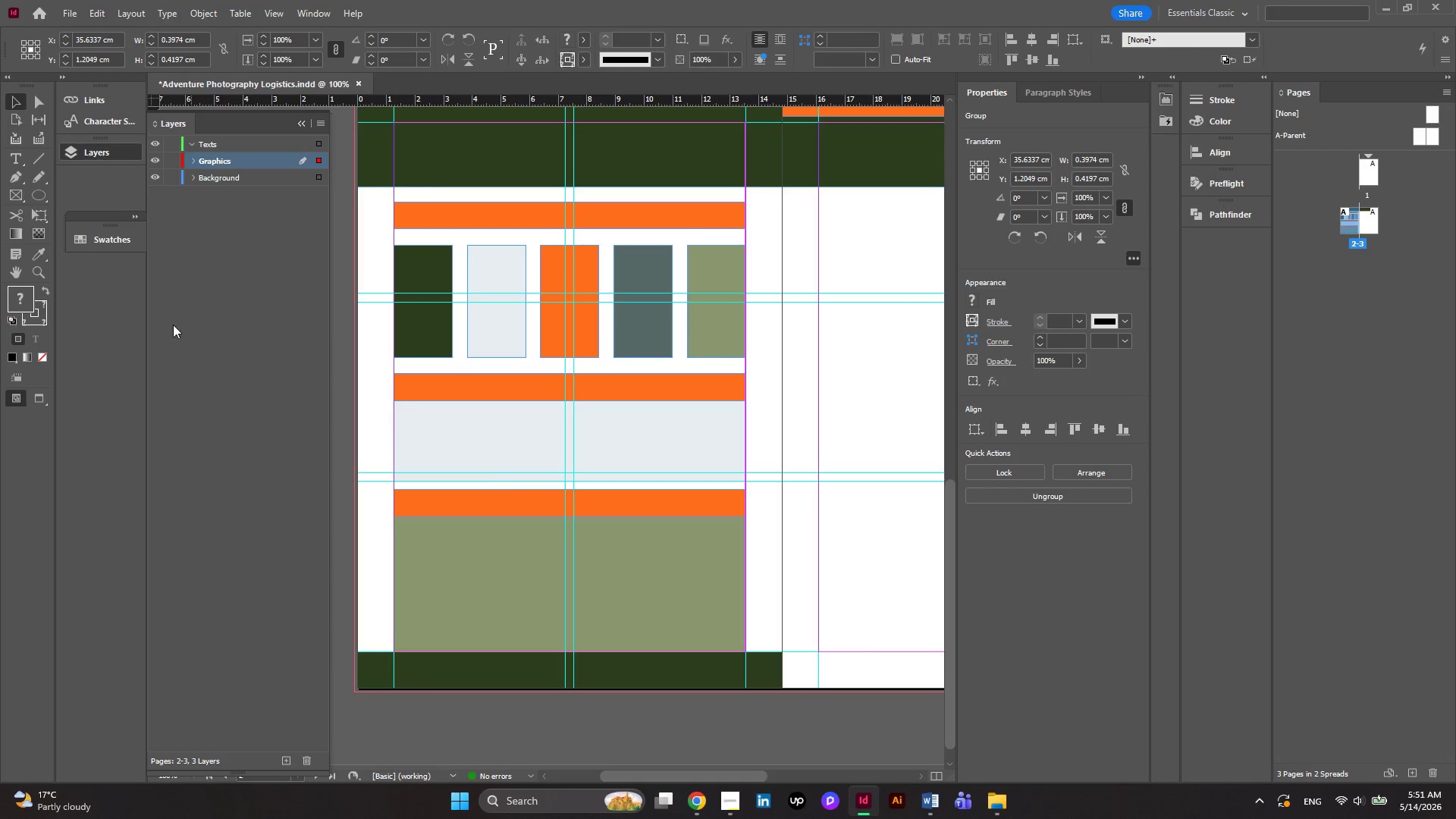 
left_click([19, 180])
 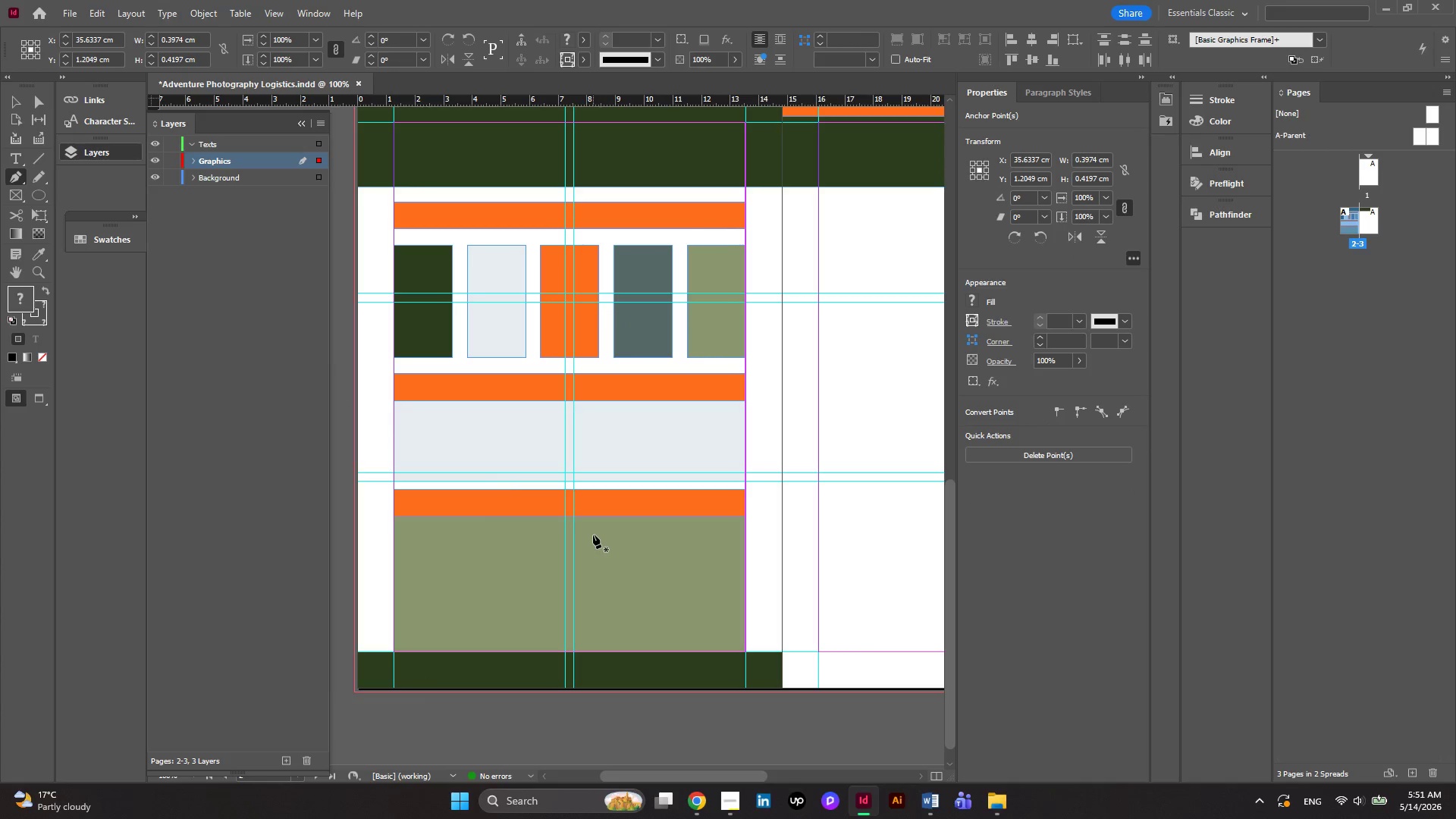 
key(Alt+AltLeft)
 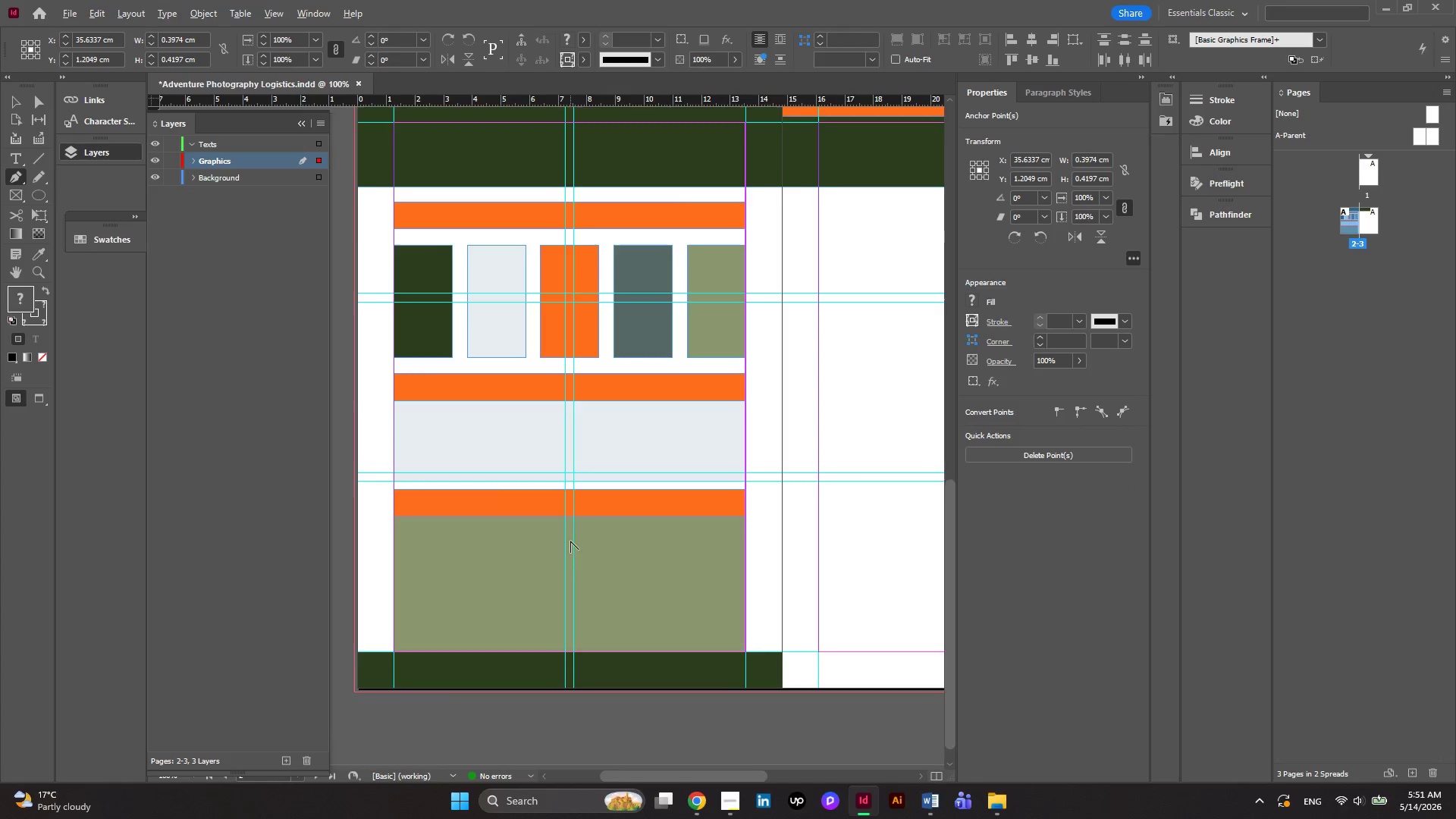 
scroll: coordinate [570, 541], scroll_direction: up, amount: 2.0
 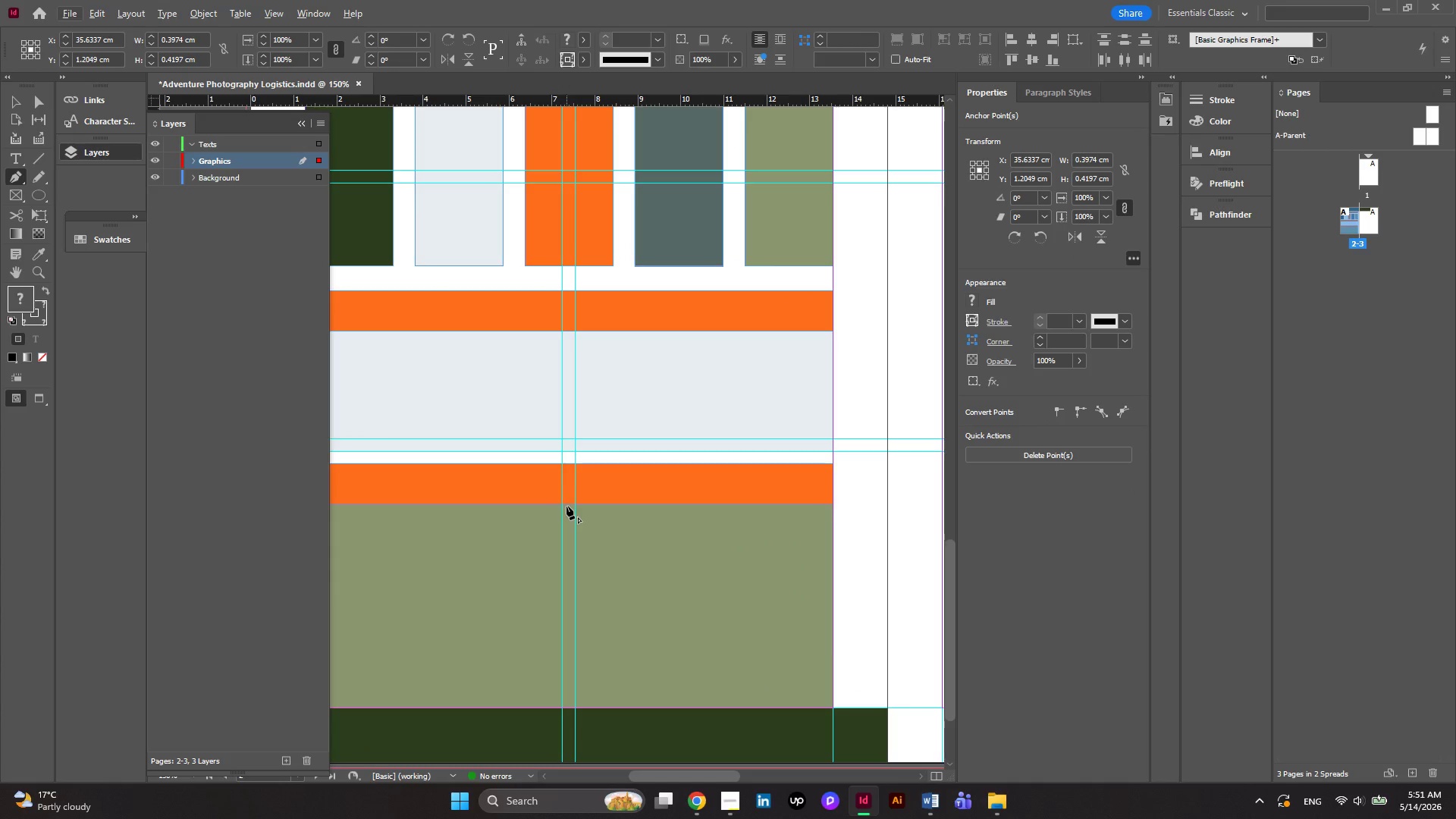 
left_click([567, 504])
 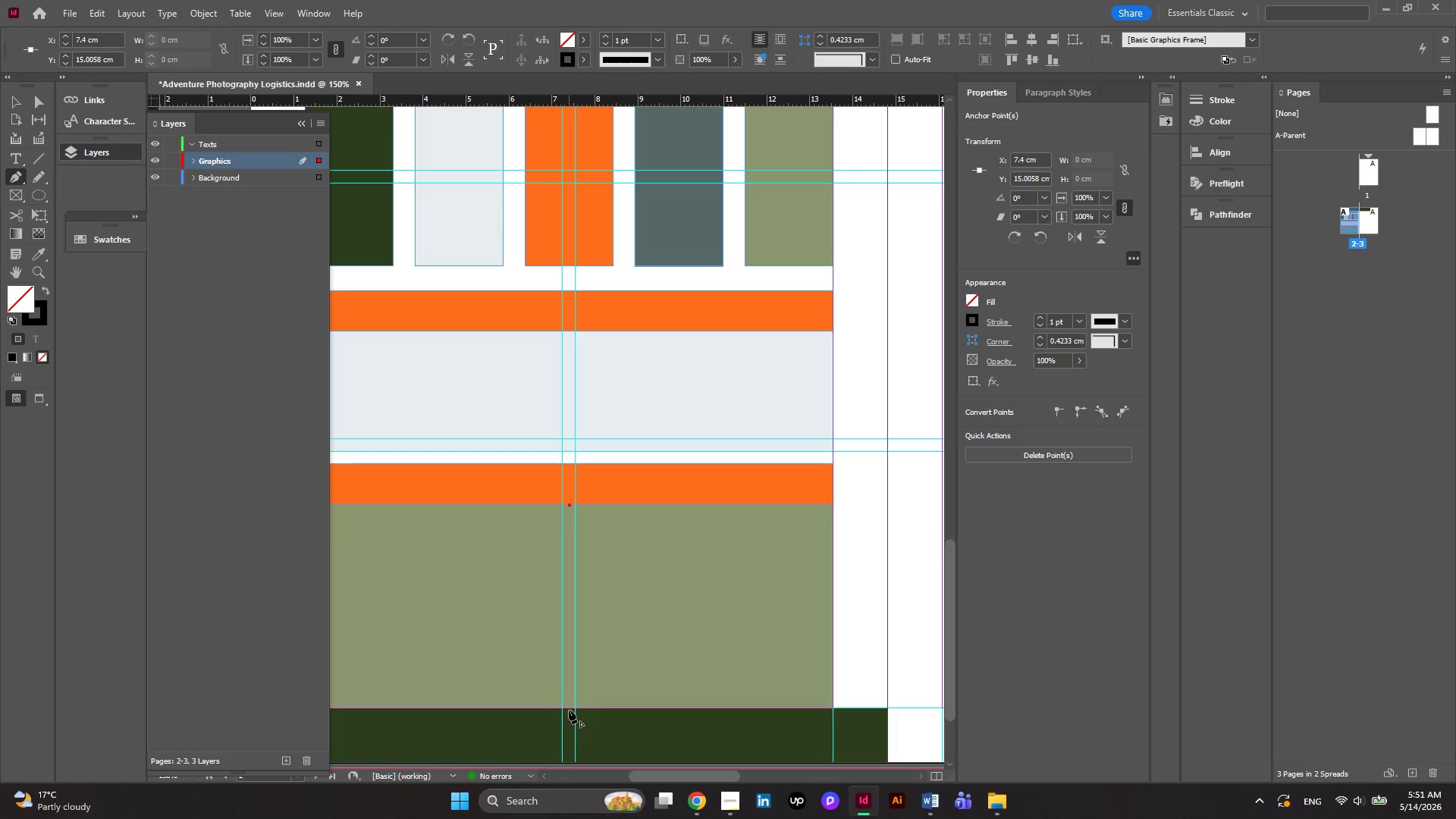 
left_click([569, 708])
 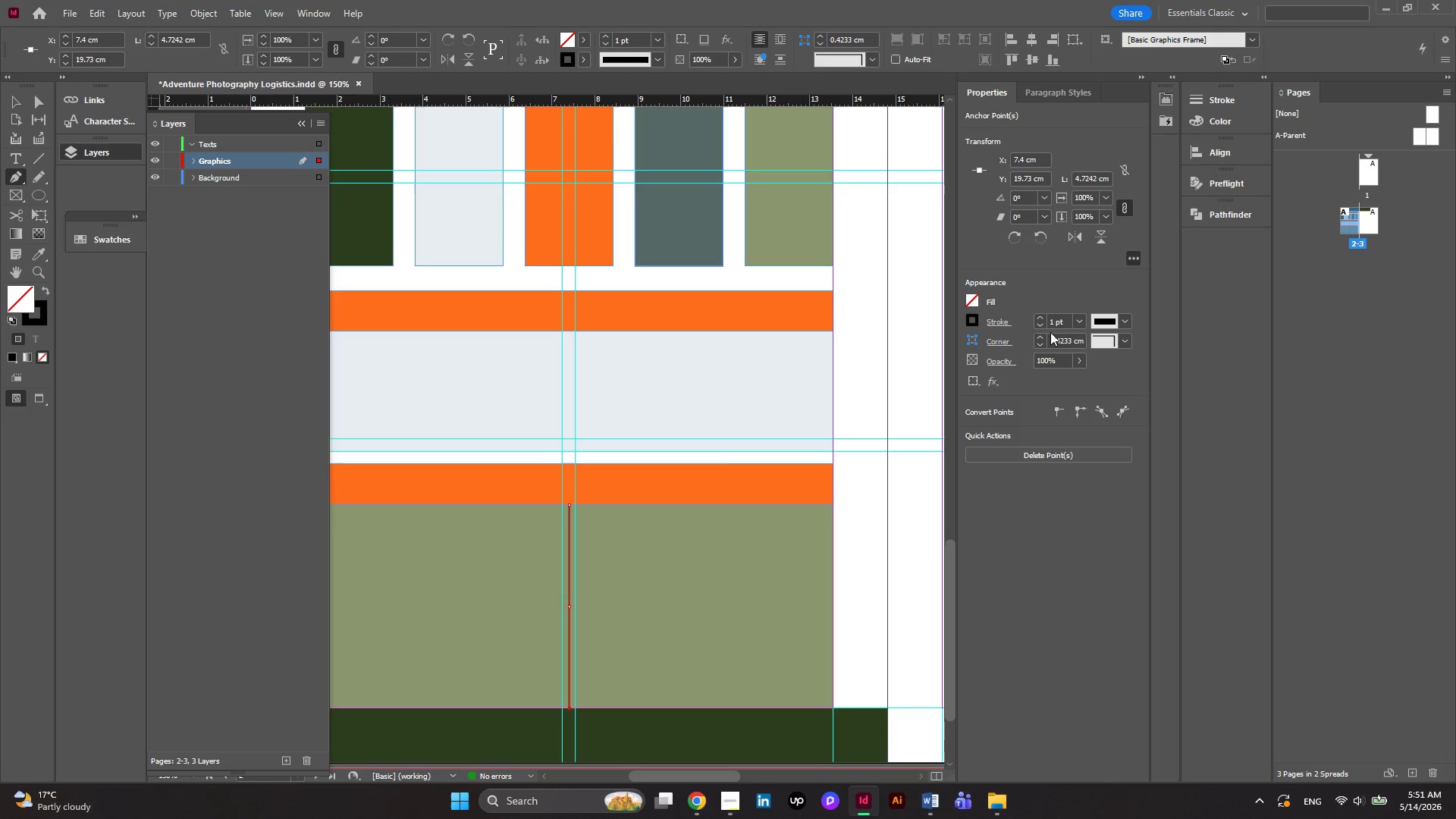 
left_click([1040, 321])
 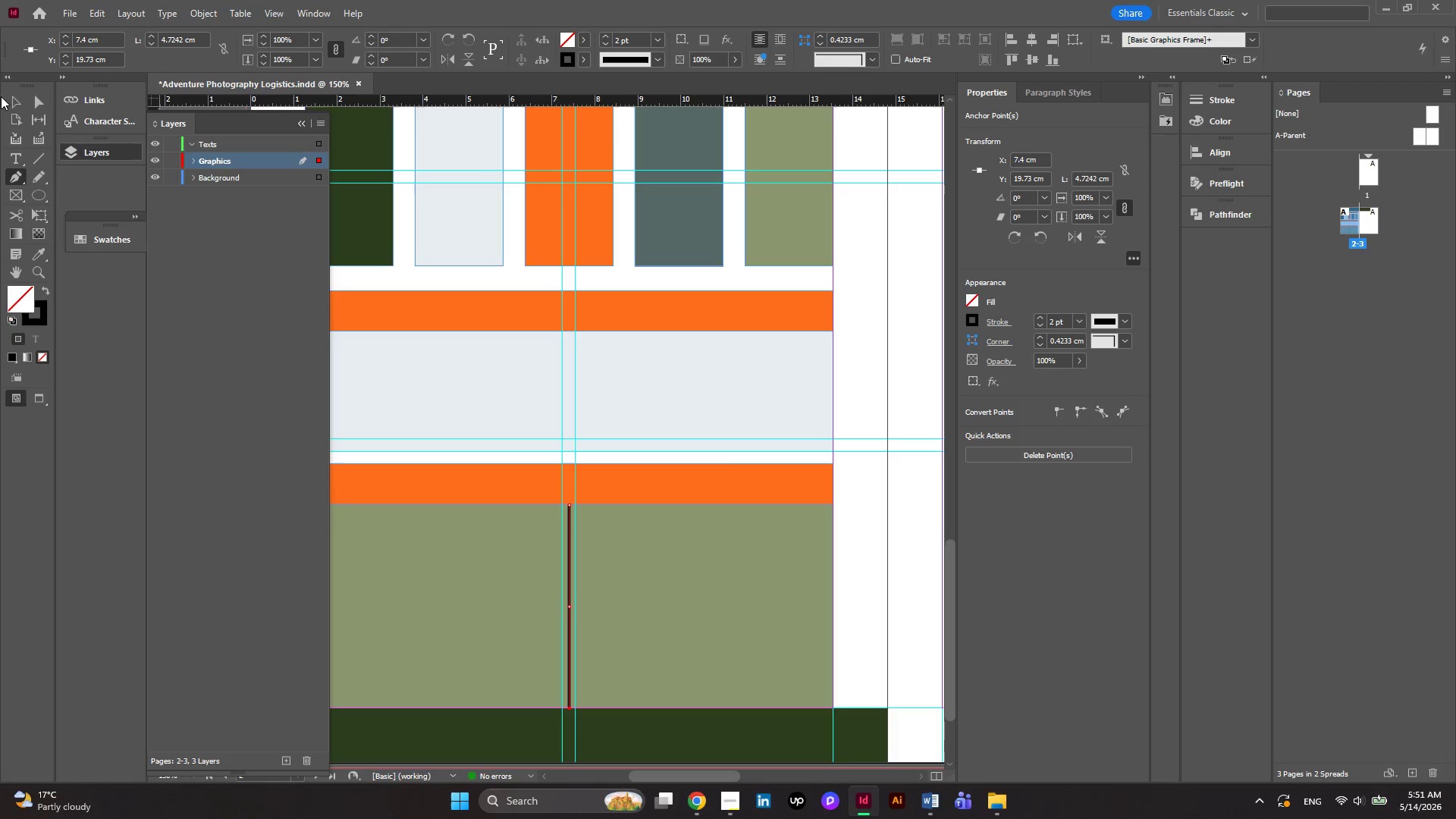 
left_click([13, 103])
 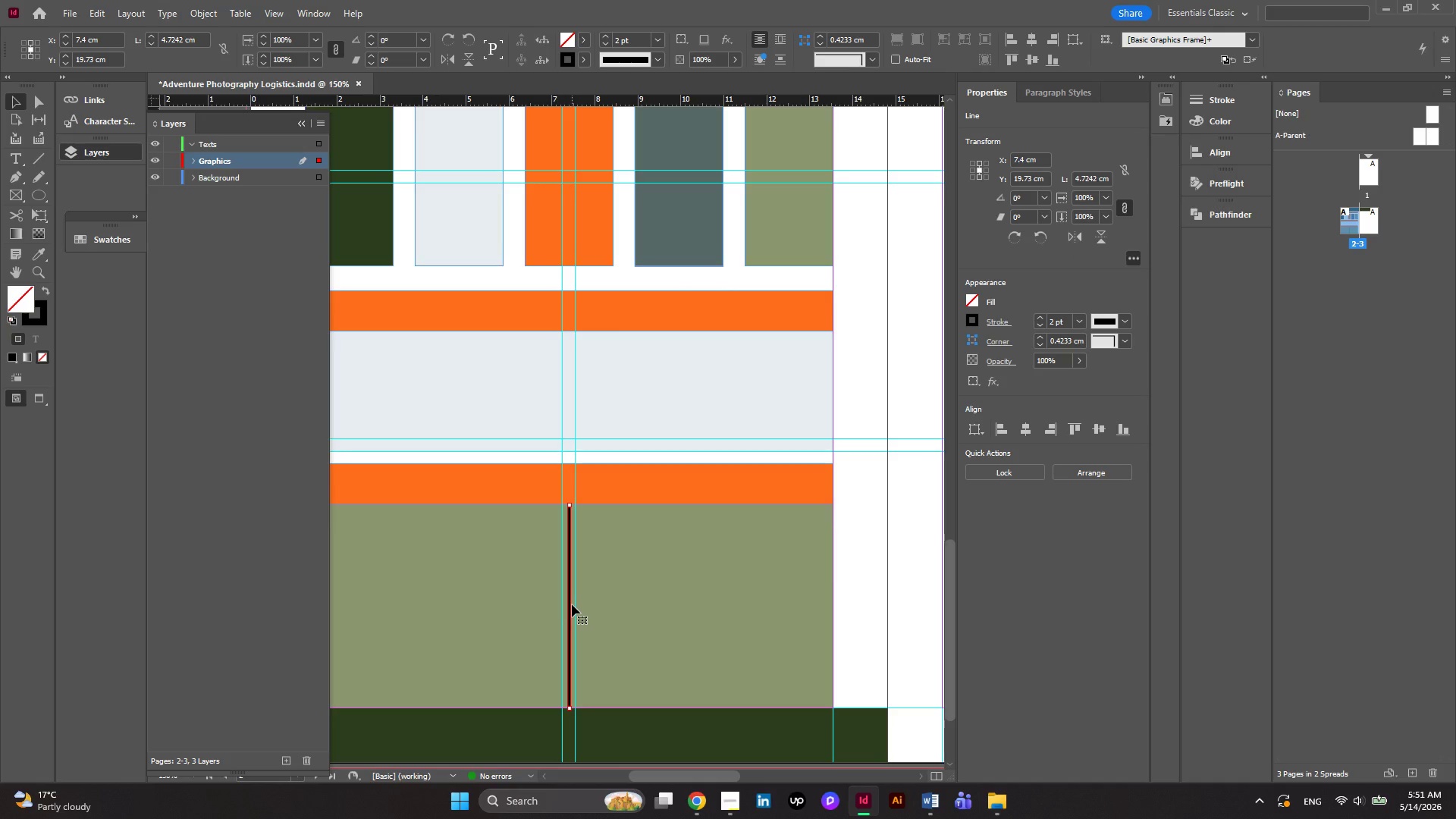 
left_click([570, 605])
 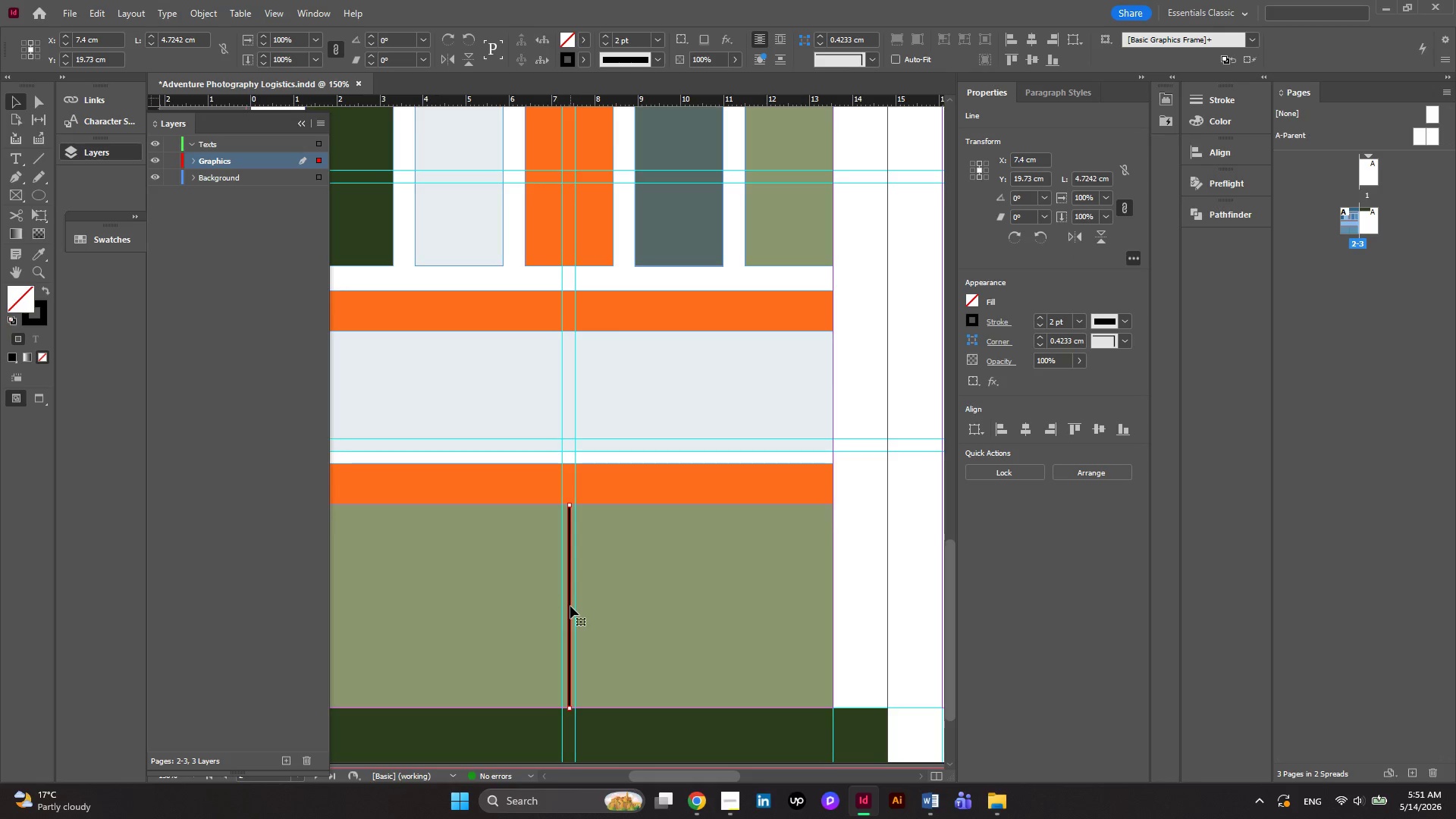 
left_click([570, 610])
 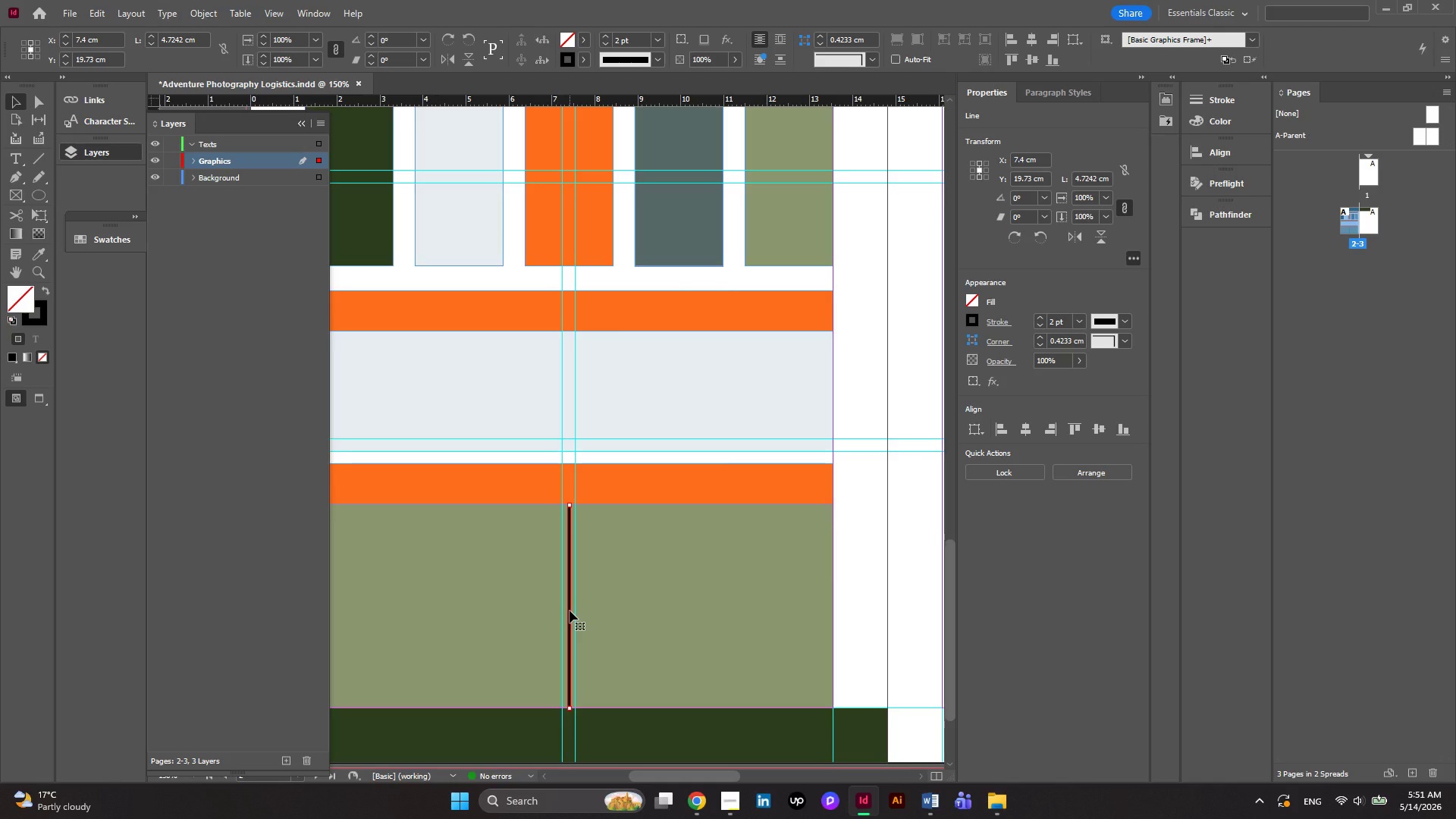 
left_click([570, 610])
 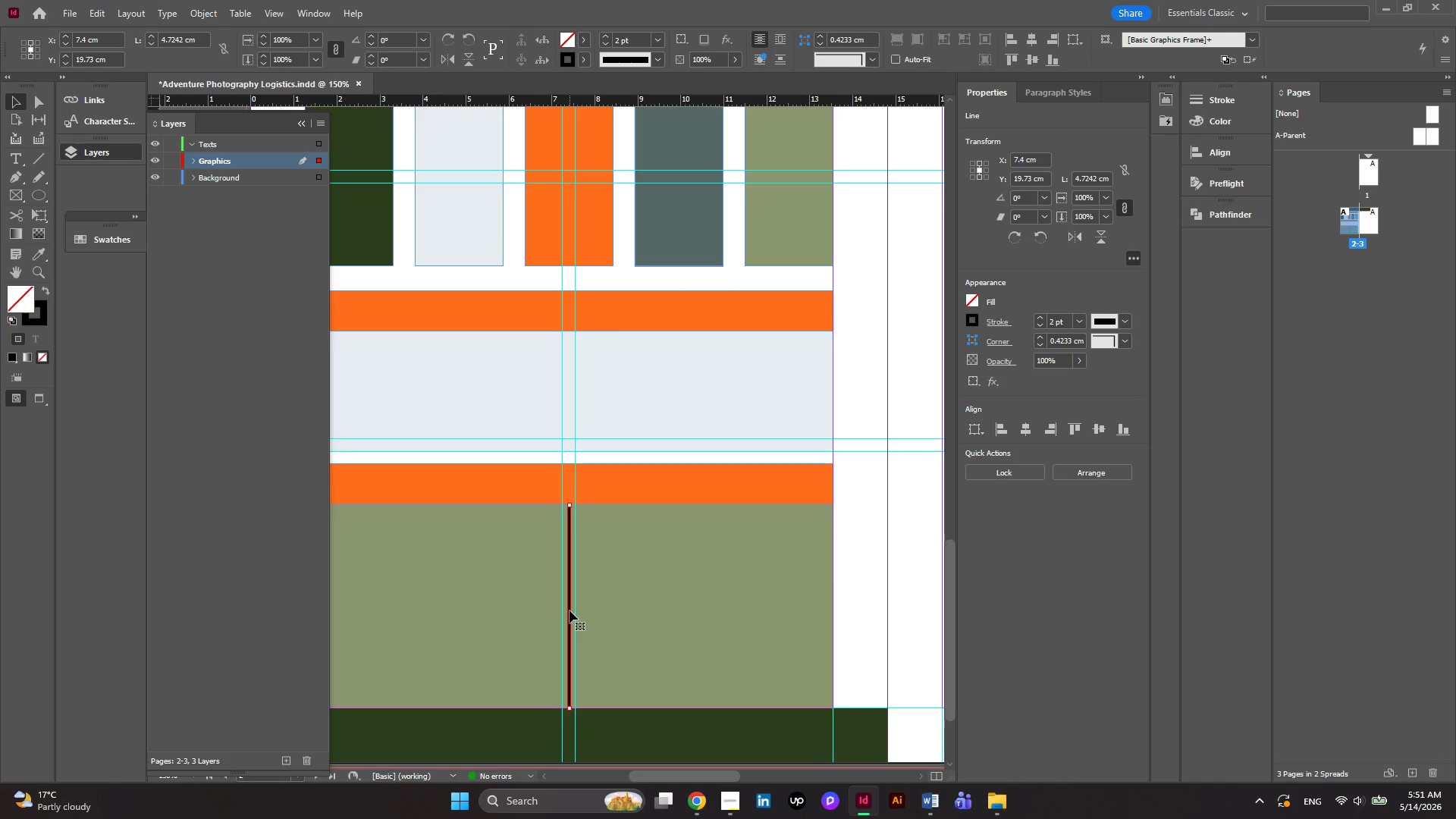 
hold_key(key=AltLeft, duration=5.75)
left_click_drag(start_coordinate=[570, 610], to_coordinate=[645, 615])
 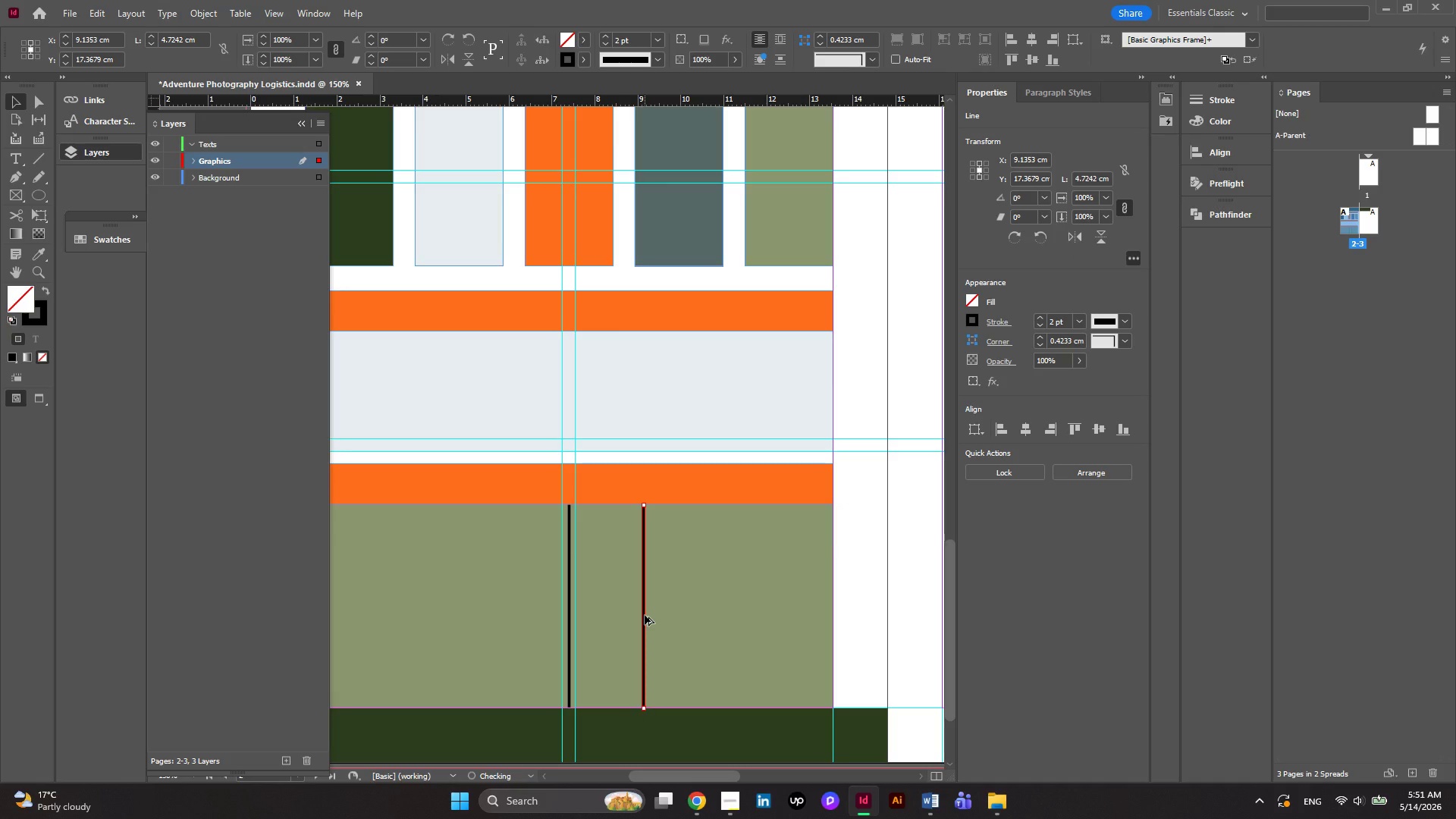 
left_click_drag(start_coordinate=[645, 615], to_coordinate=[757, 614])
 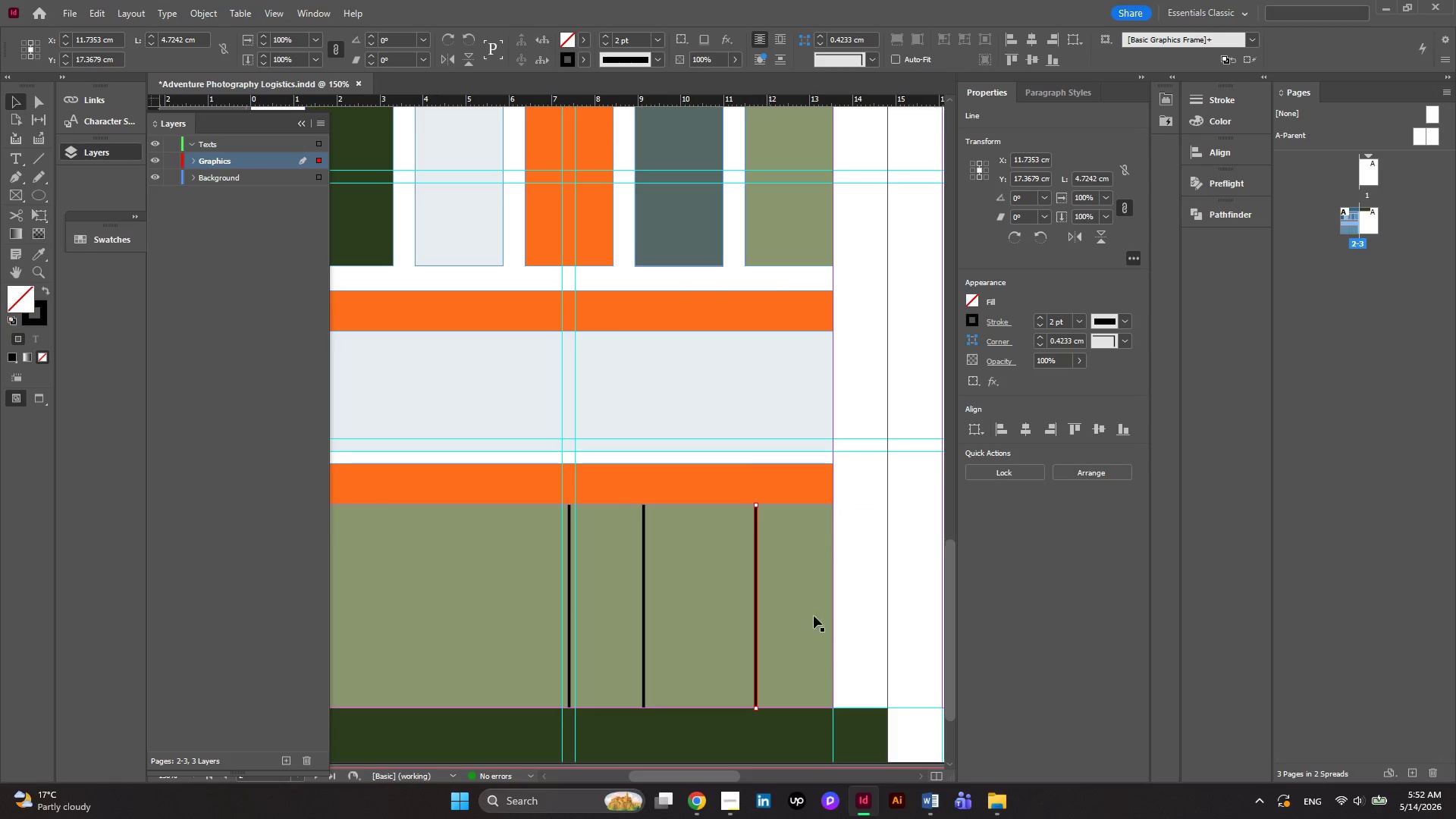 
hold_key(key=AltLeft, duration=0.38)
 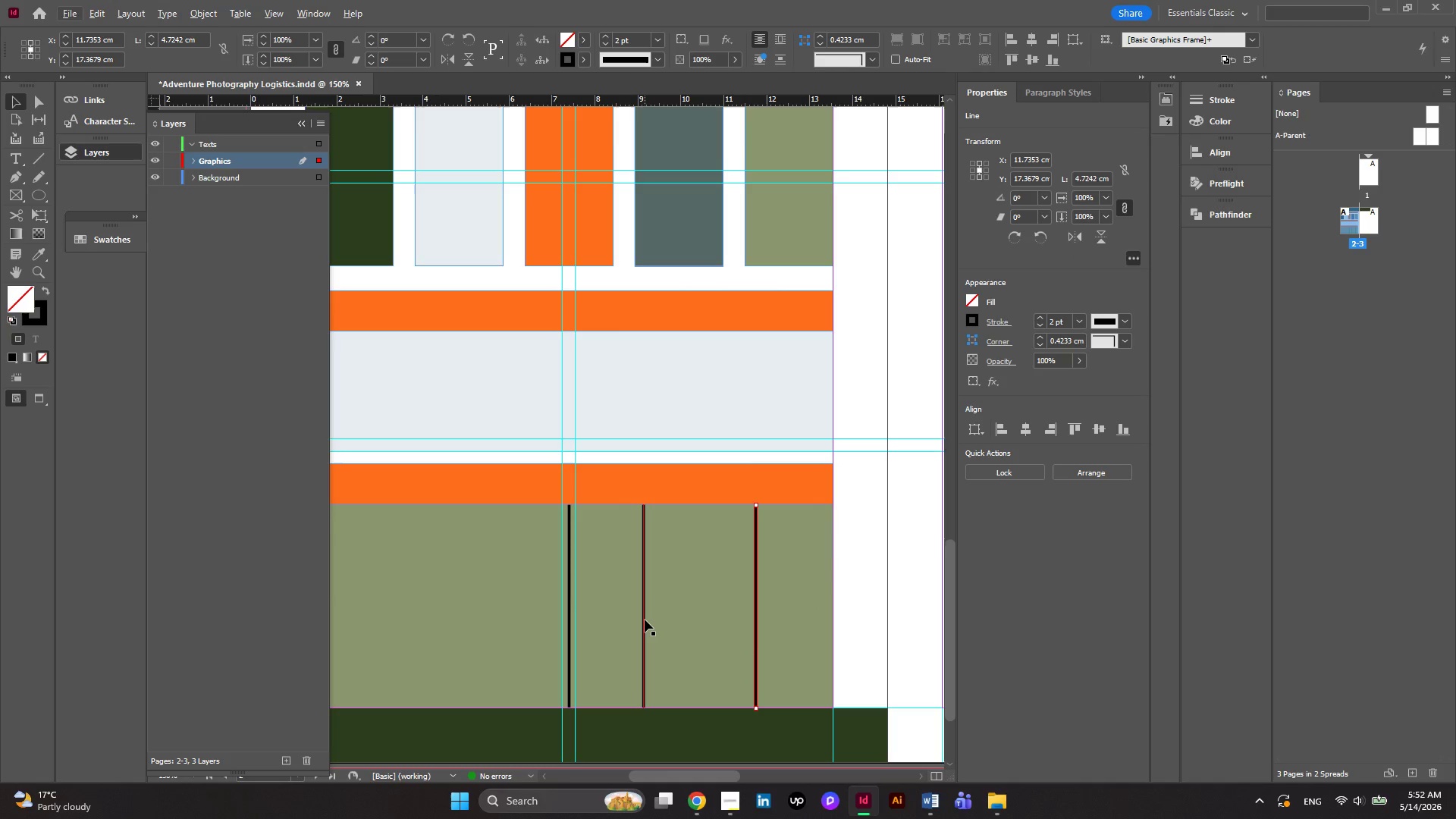 
left_click_drag(start_coordinate=[645, 620], to_coordinate=[654, 620])
 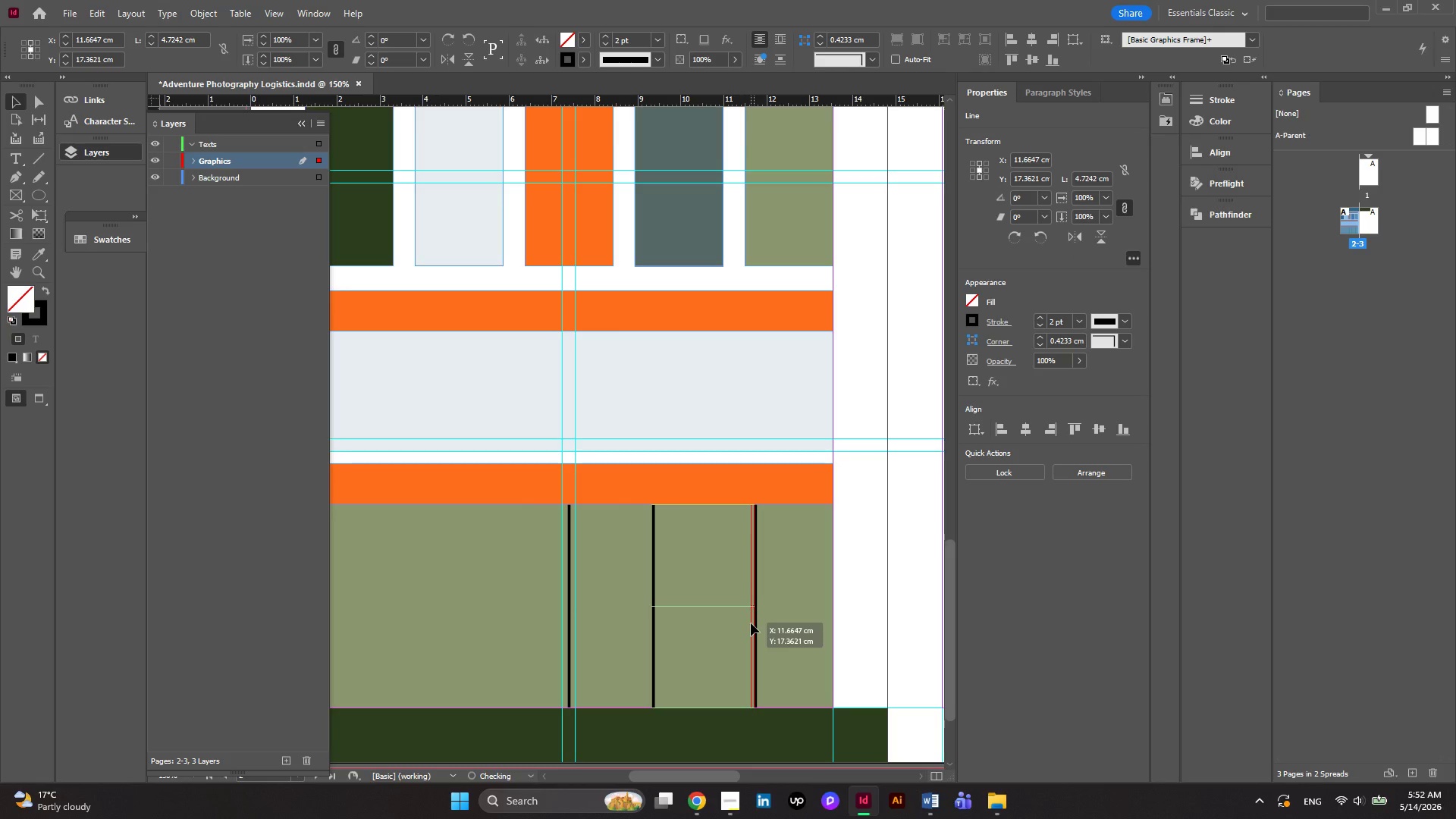 
hold_key(key=AltLeft, duration=0.45)
scroll: coordinate [796, 610], scroll_direction: down, amount: 1.0
 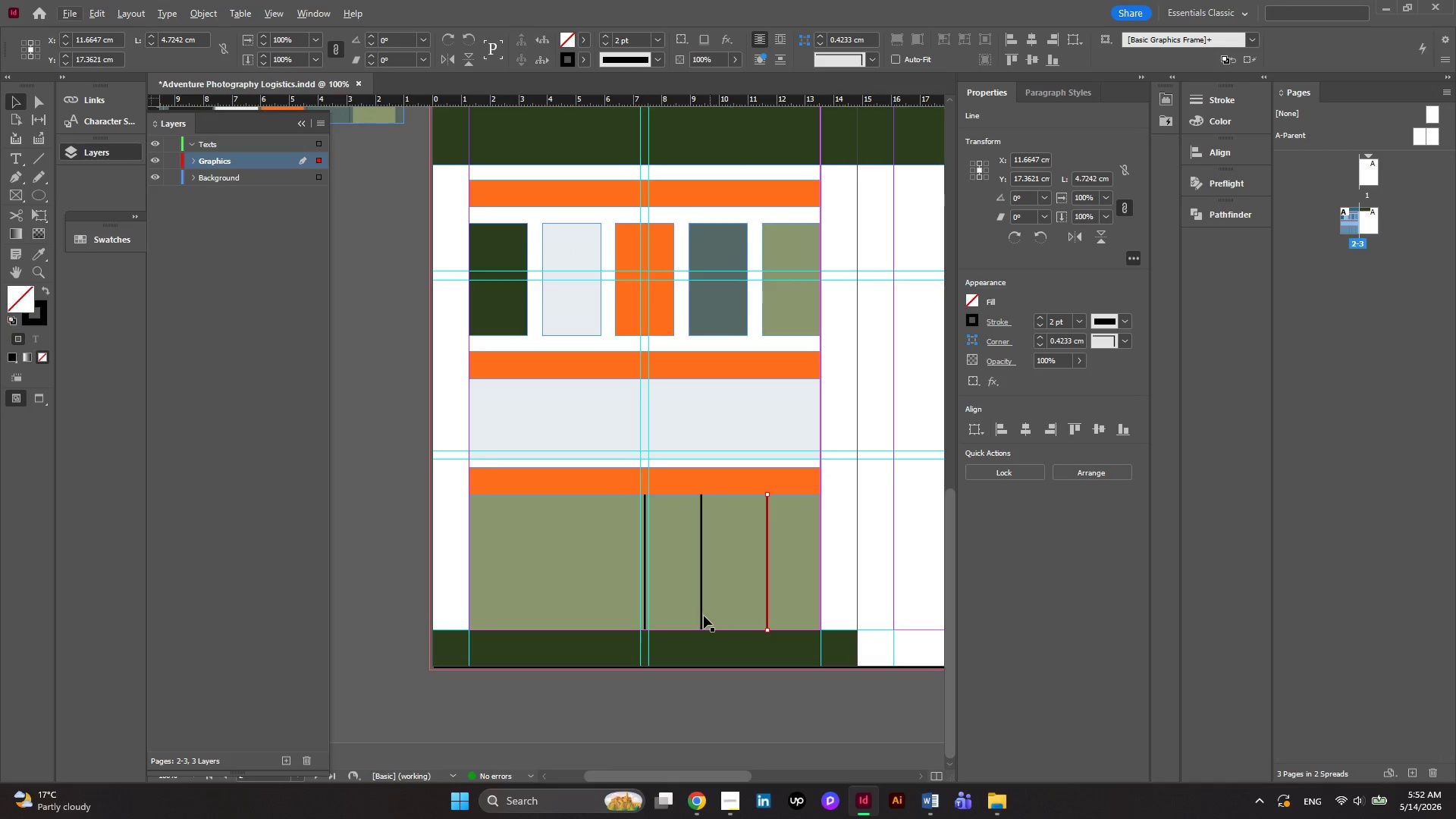 
hold_key(key=AltLeft, duration=0.42)
scroll: coordinate [668, 607], scroll_direction: none, amount: 0.0
 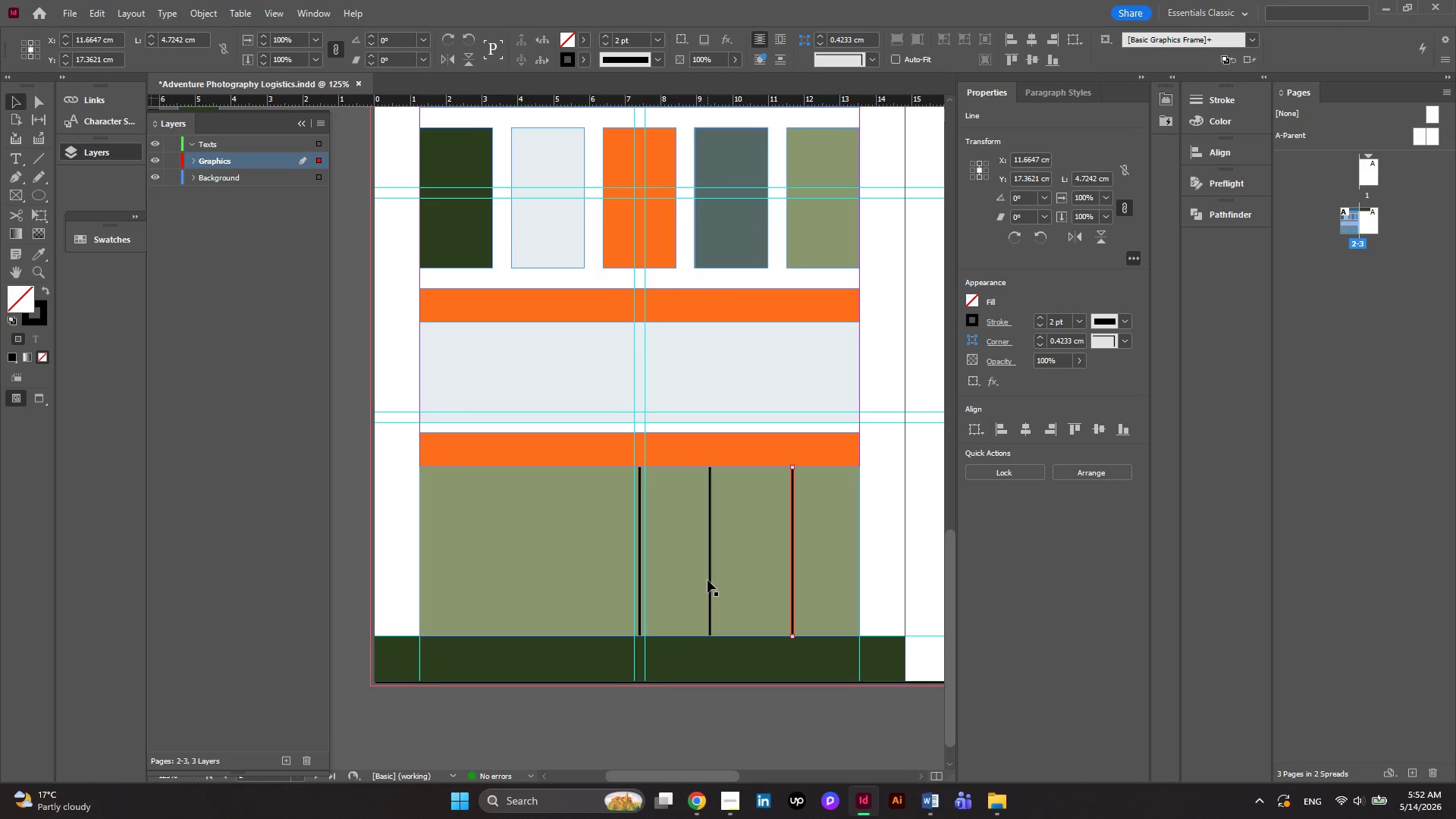 
left_click([711, 580])
 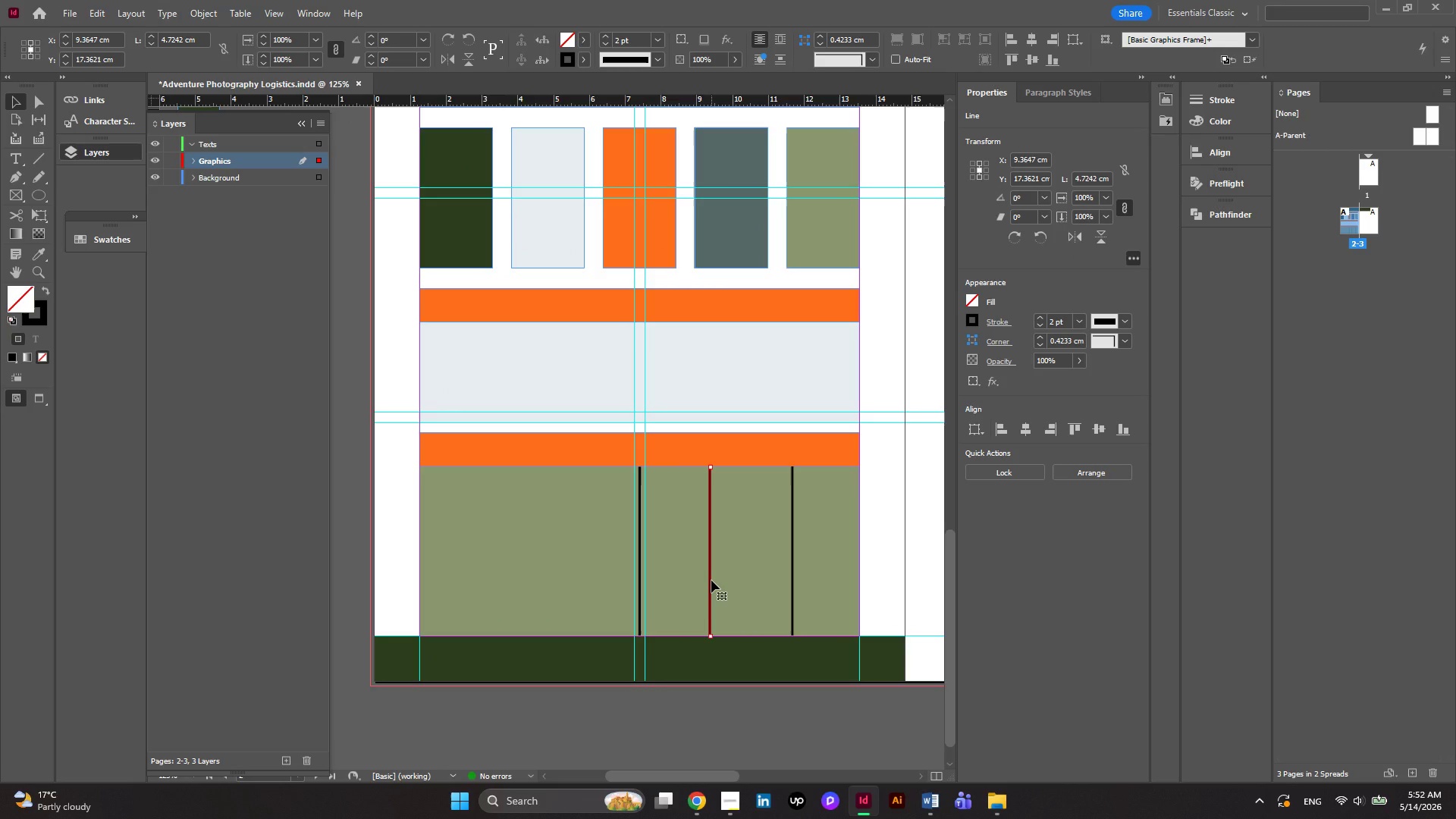 
hold_key(key=AltLeft, duration=8.23)
left_click_drag(start_coordinate=[711, 580], to_coordinate=[573, 579])
 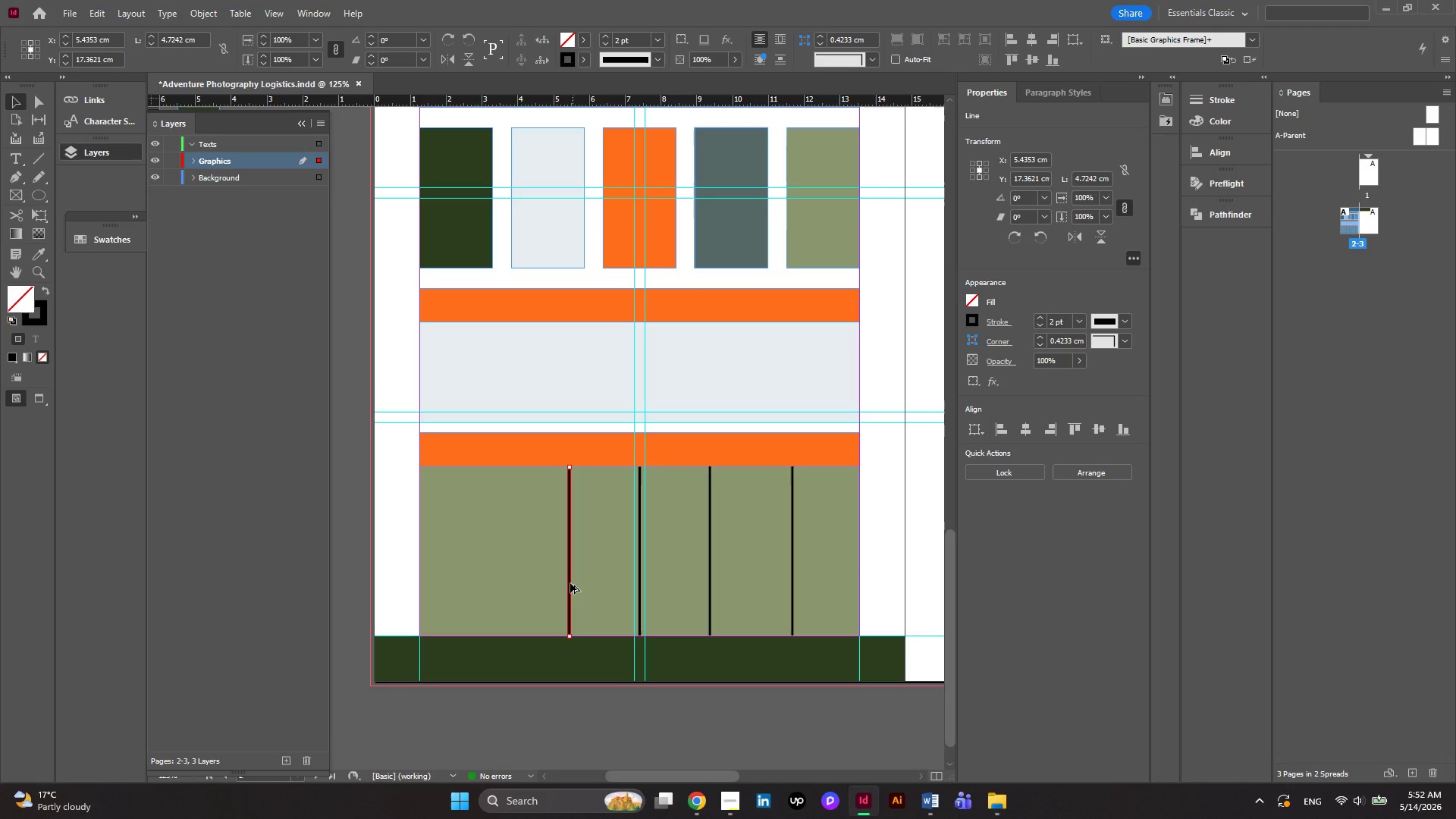 
left_click_drag(start_coordinate=[570, 583], to_coordinate=[487, 585])
 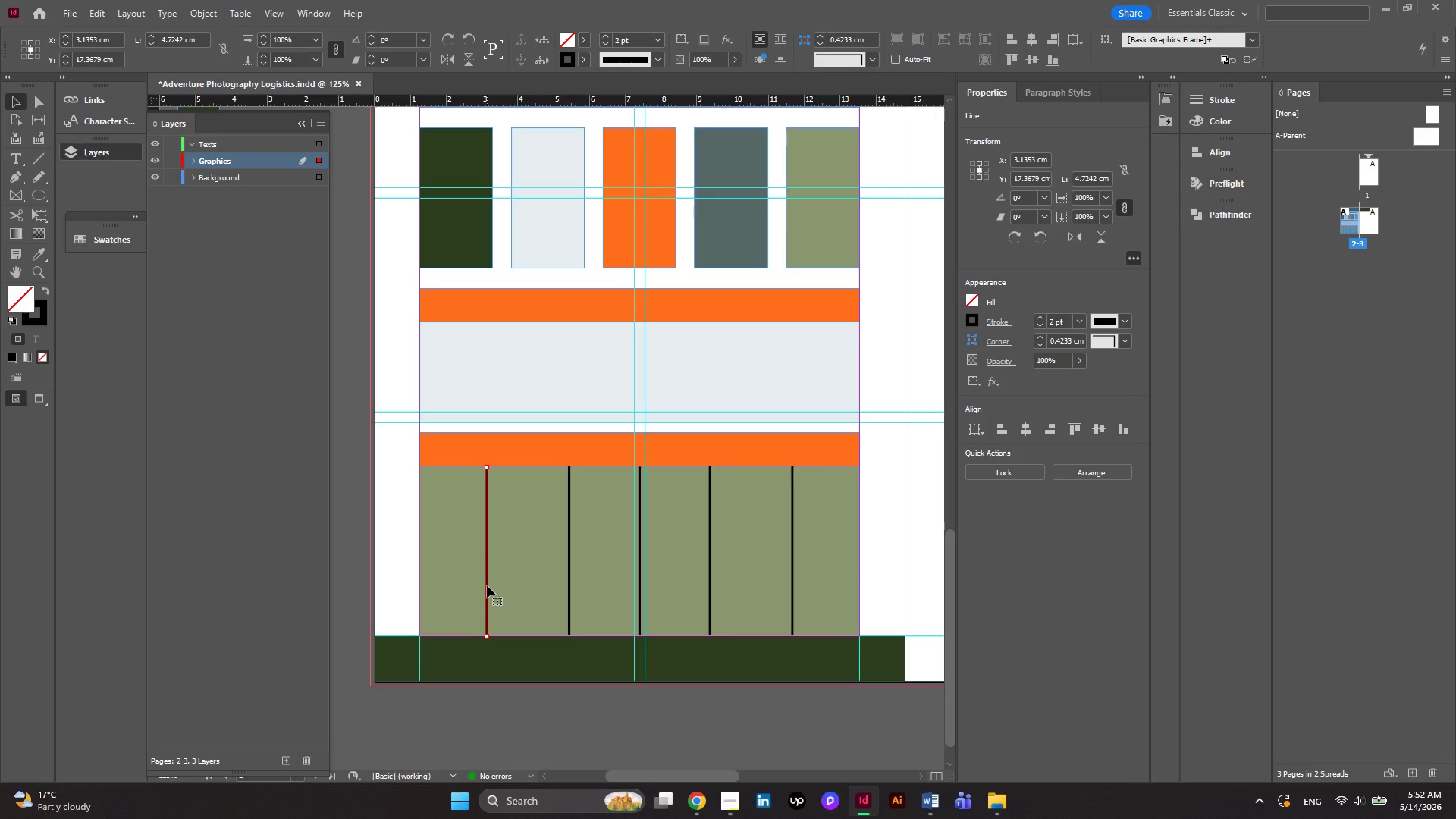 
wait(11.34)
 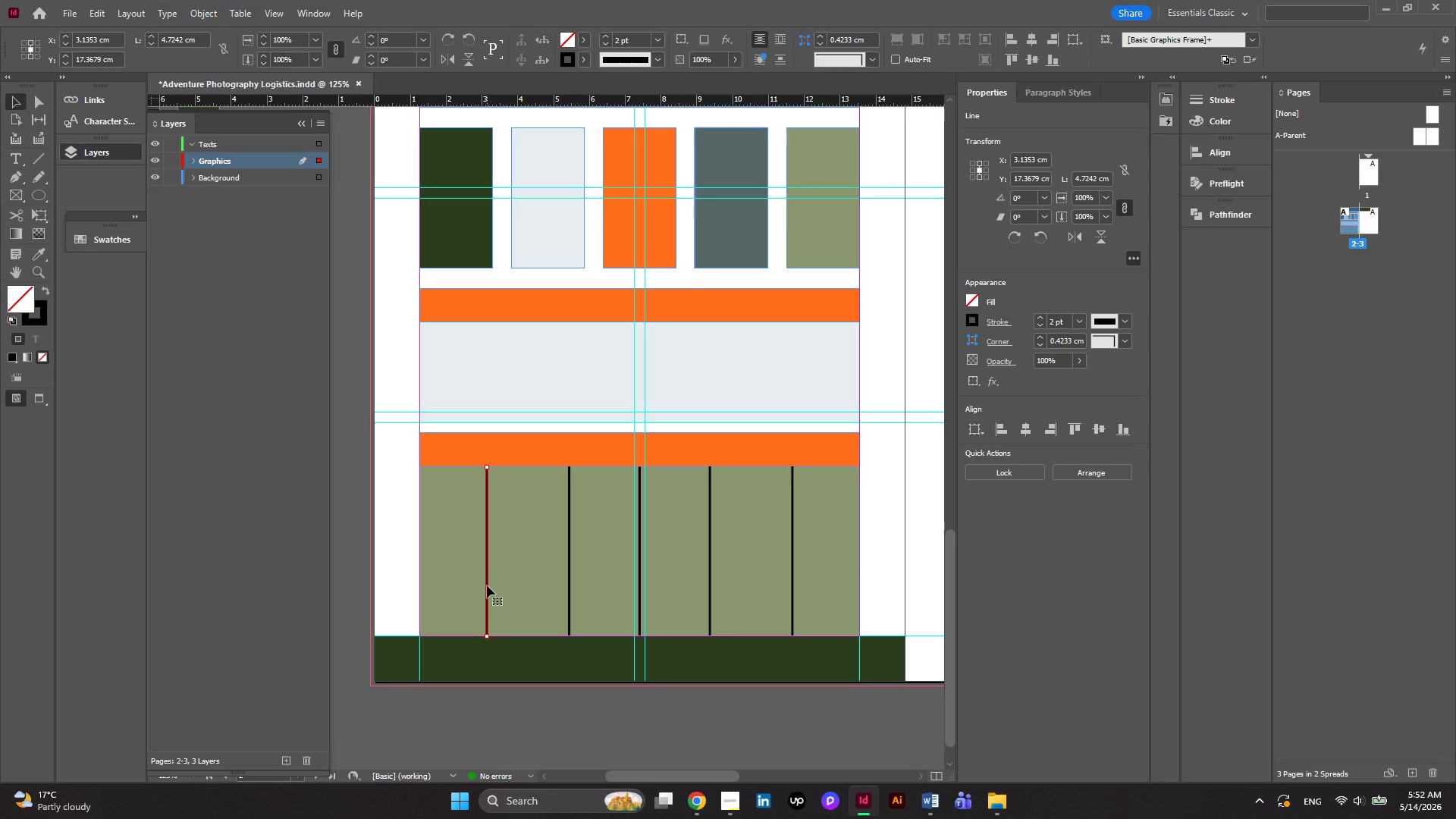 
hold_key(key=ShiftLeft, duration=4.81)
left_click([570, 550])
 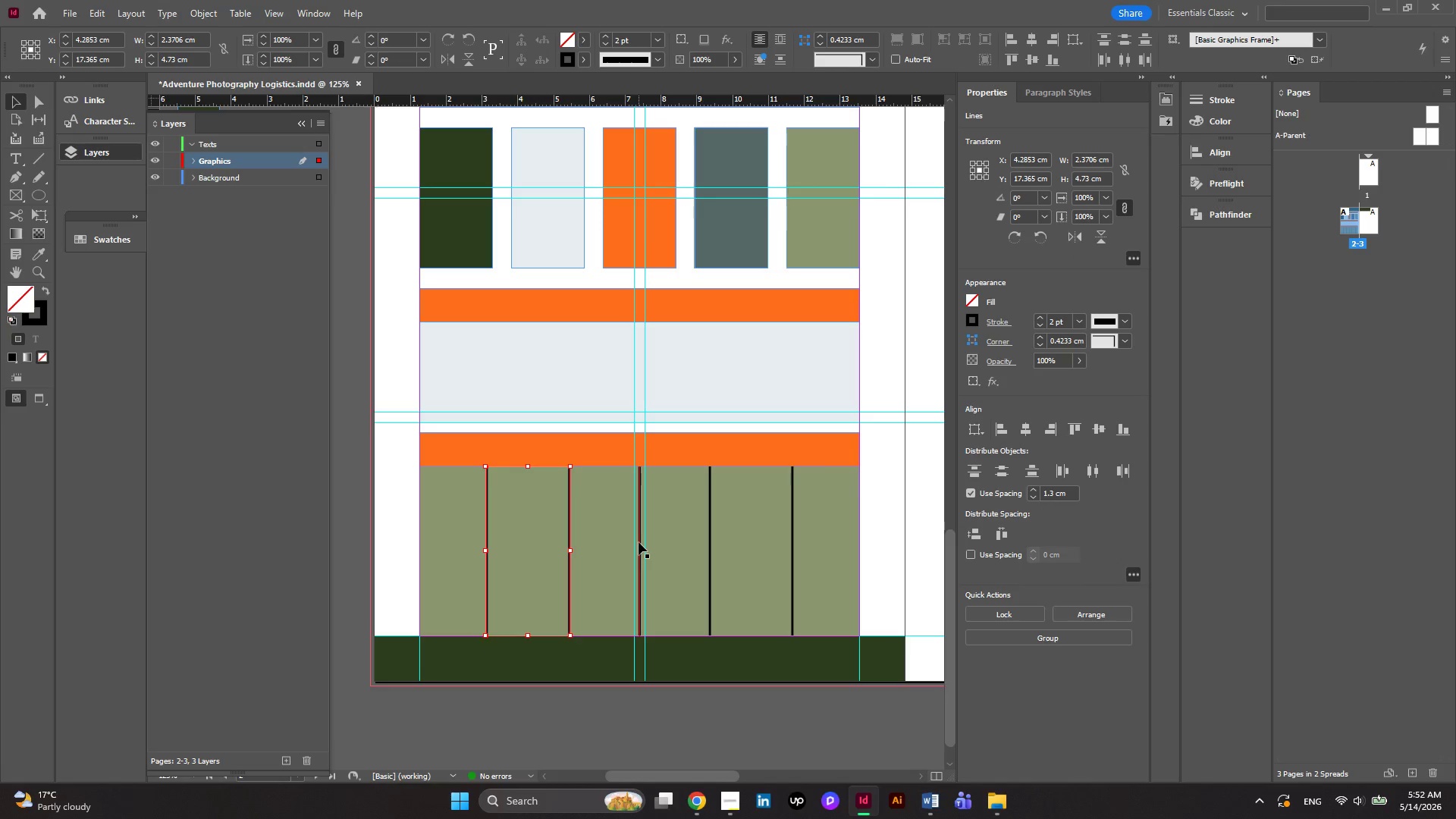 
left_click([639, 542])
 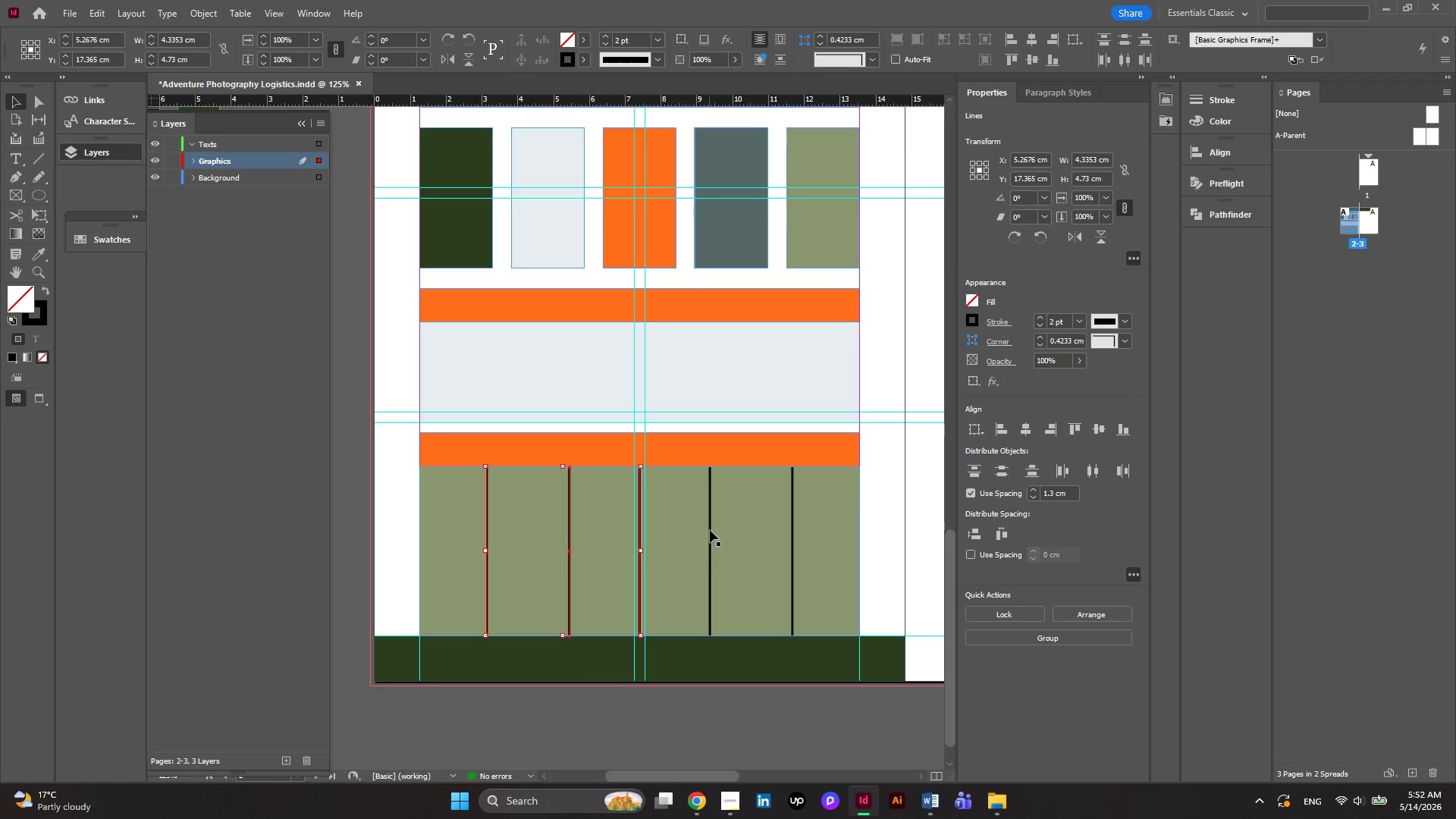 
left_click([710, 530])
 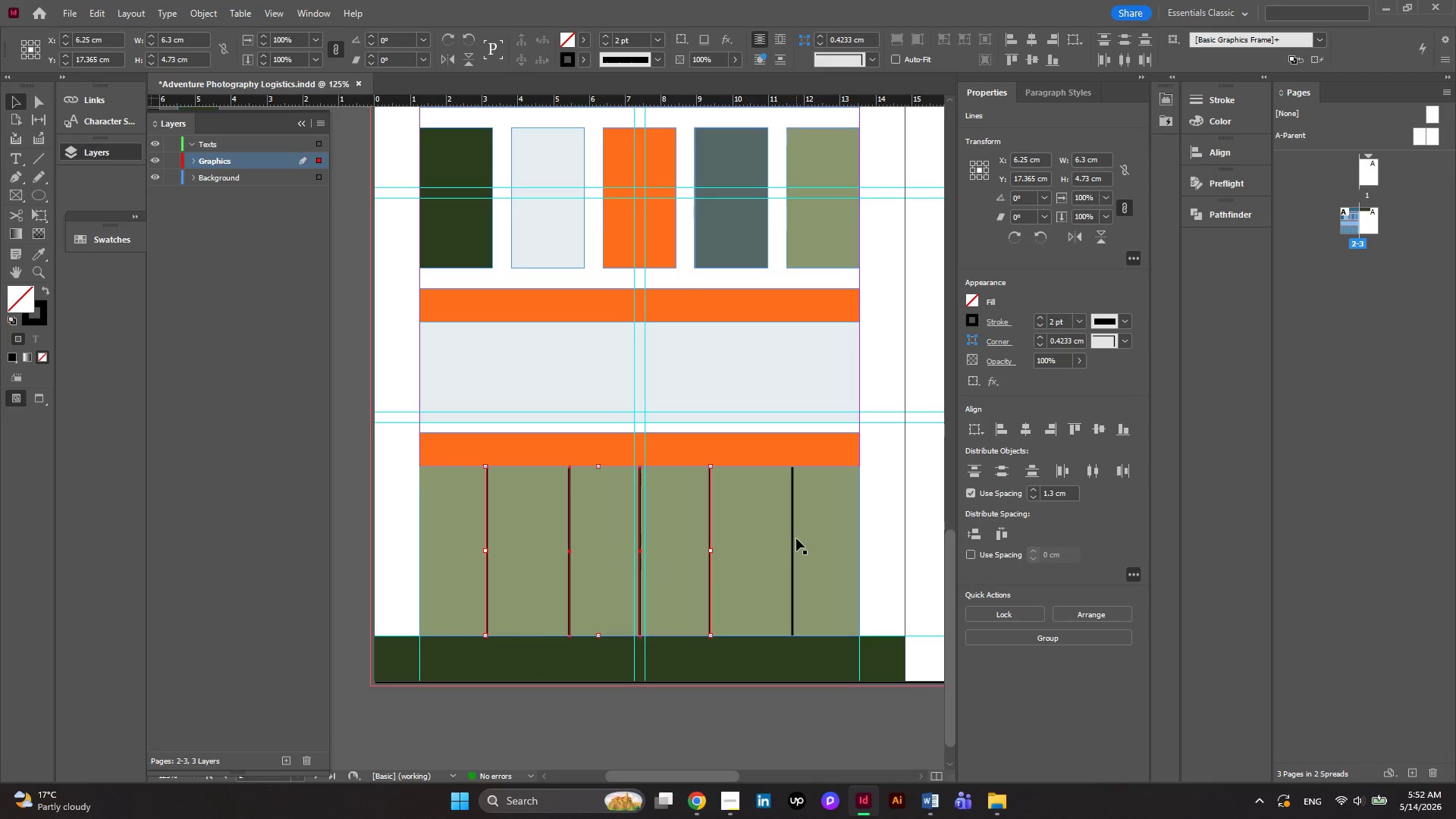 
left_click([792, 535])
 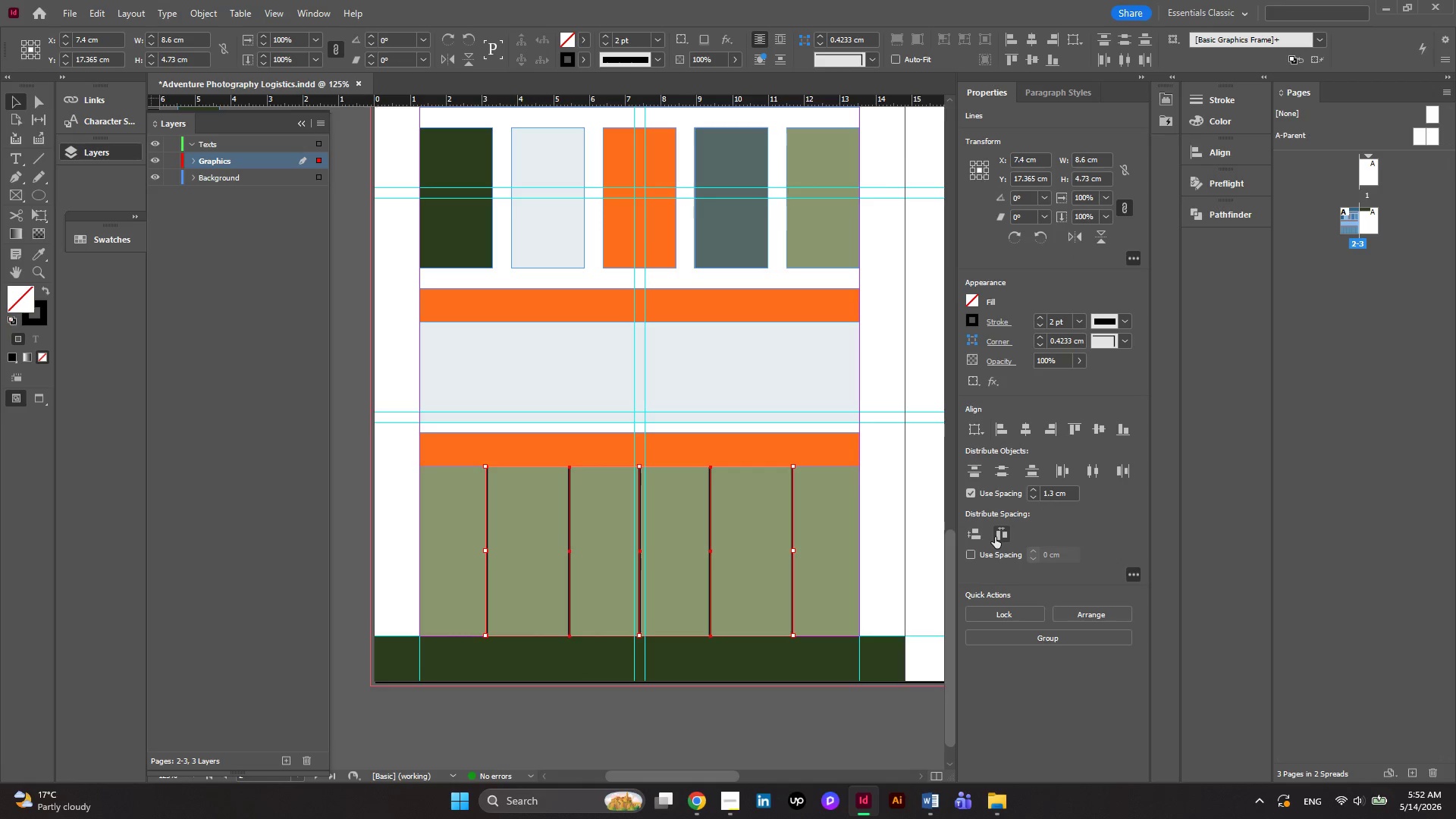 
left_click([1006, 534])
 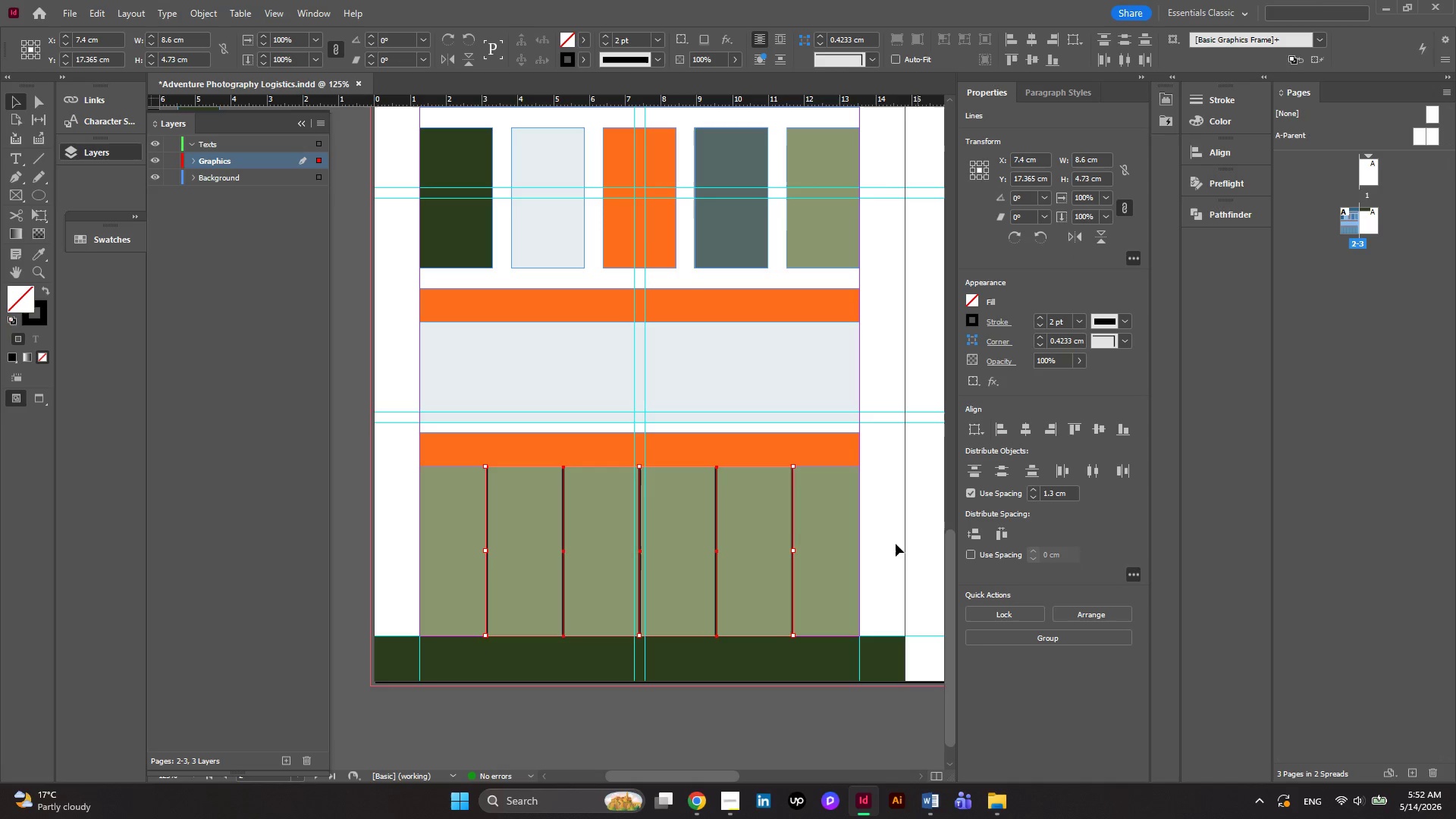 
left_click([884, 544])
 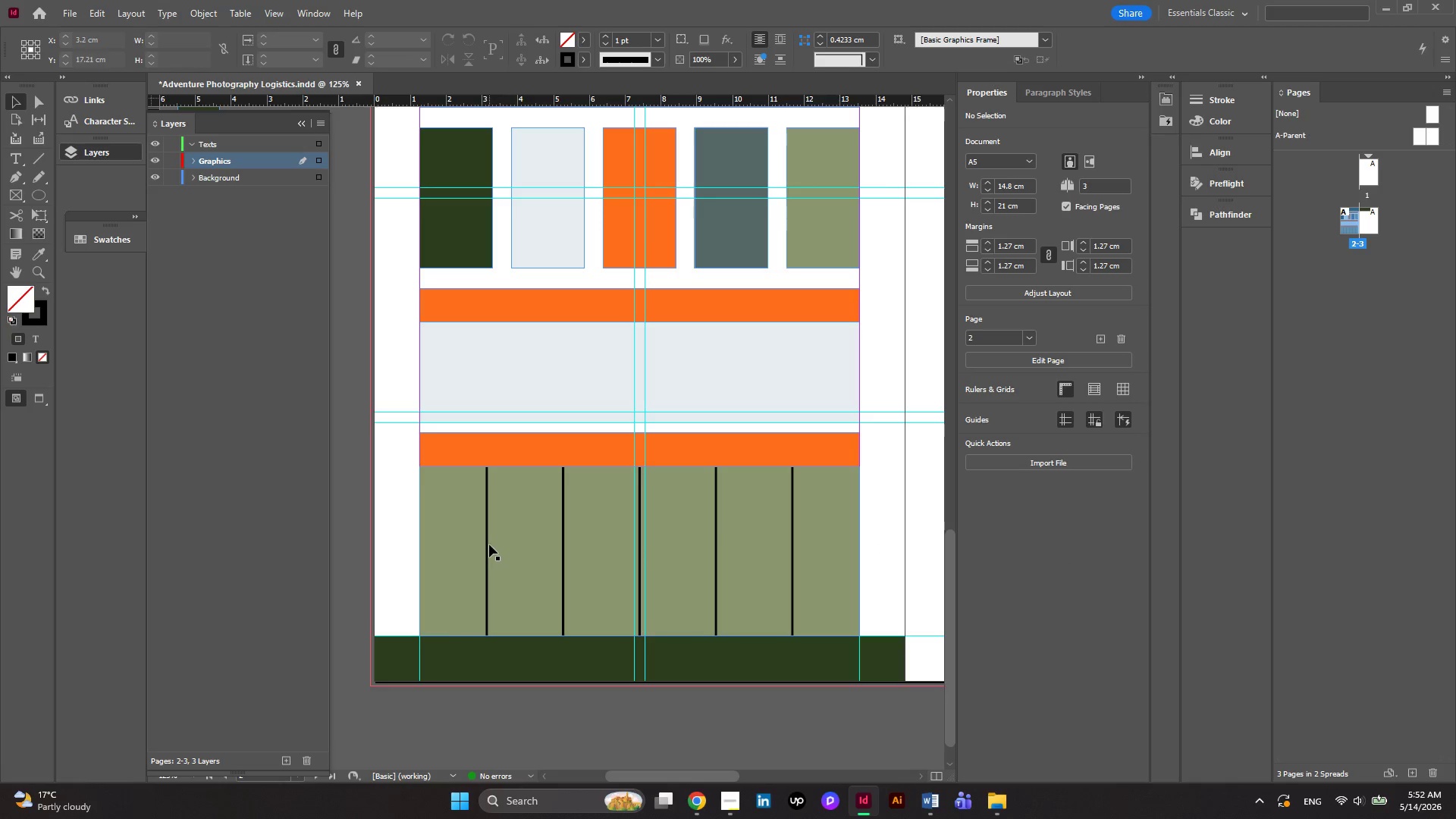 
left_click([487, 542])
 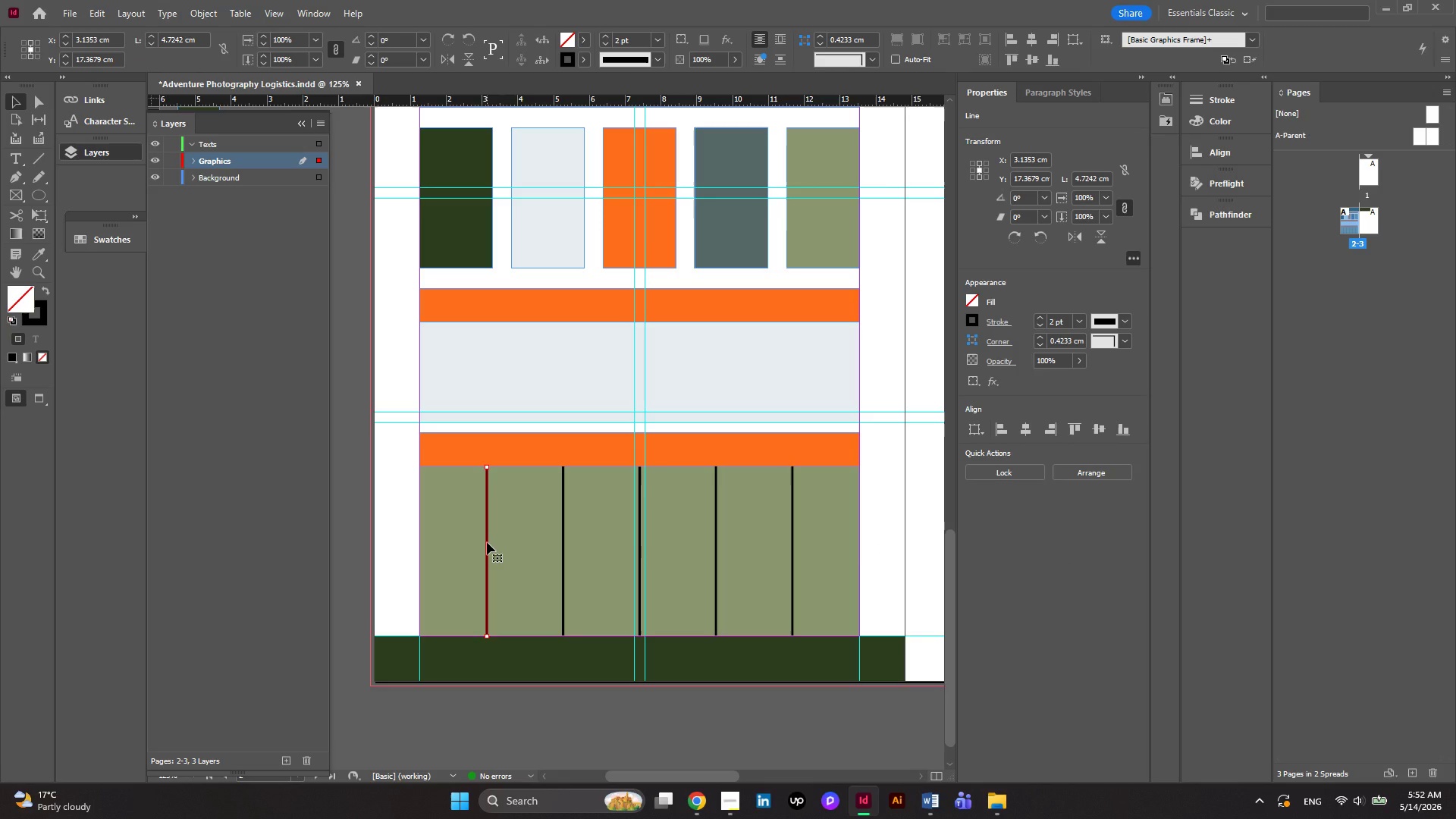 
hold_key(key=ShiftLeft, duration=0.86)
left_click_drag(start_coordinate=[487, 542], to_coordinate=[529, 555])
 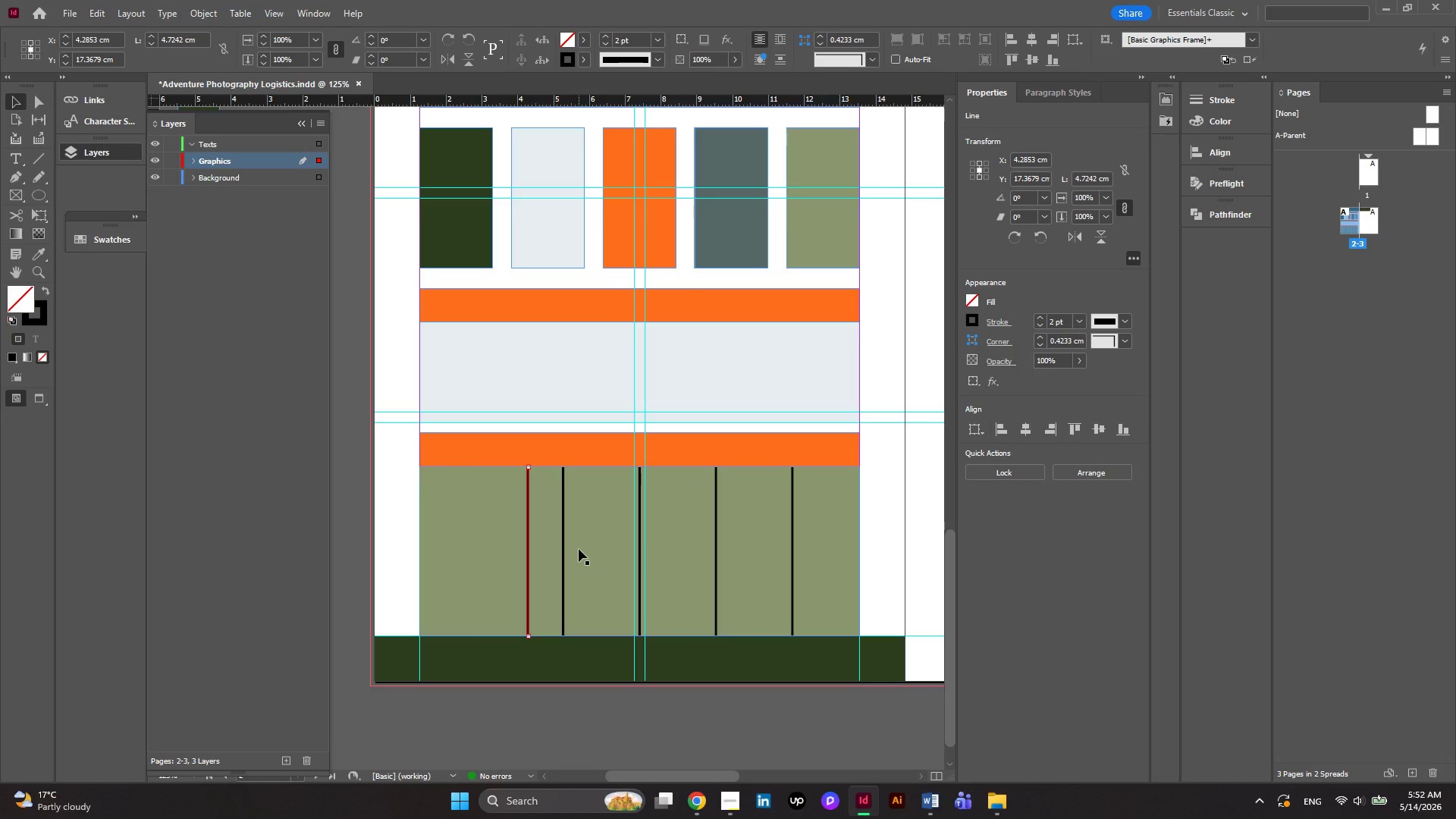 
key(Control+Z)
 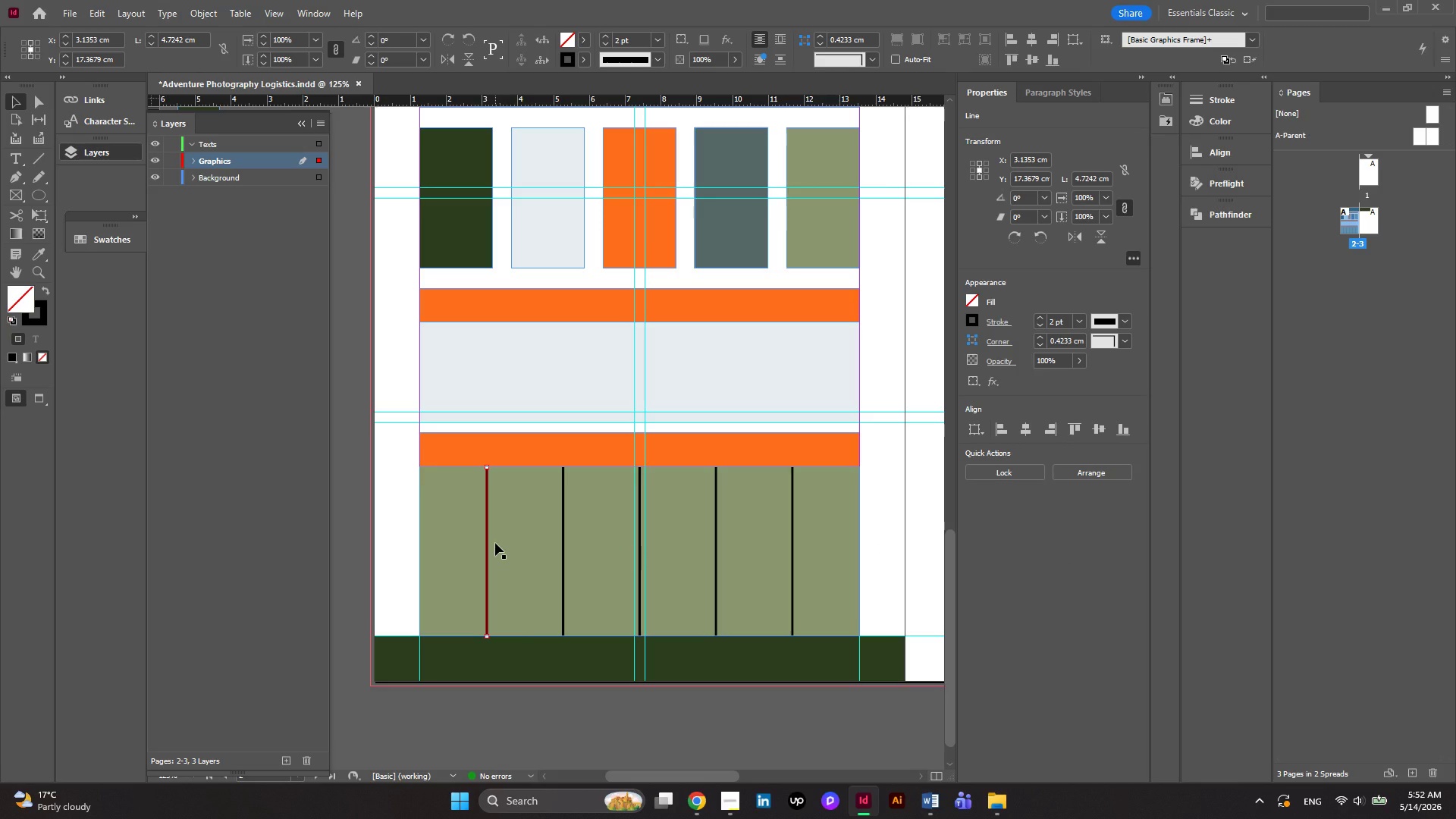 
hold_key(key=AltLeft, duration=1.62)
left_click_drag(start_coordinate=[488, 541], to_coordinate=[514, 544])
 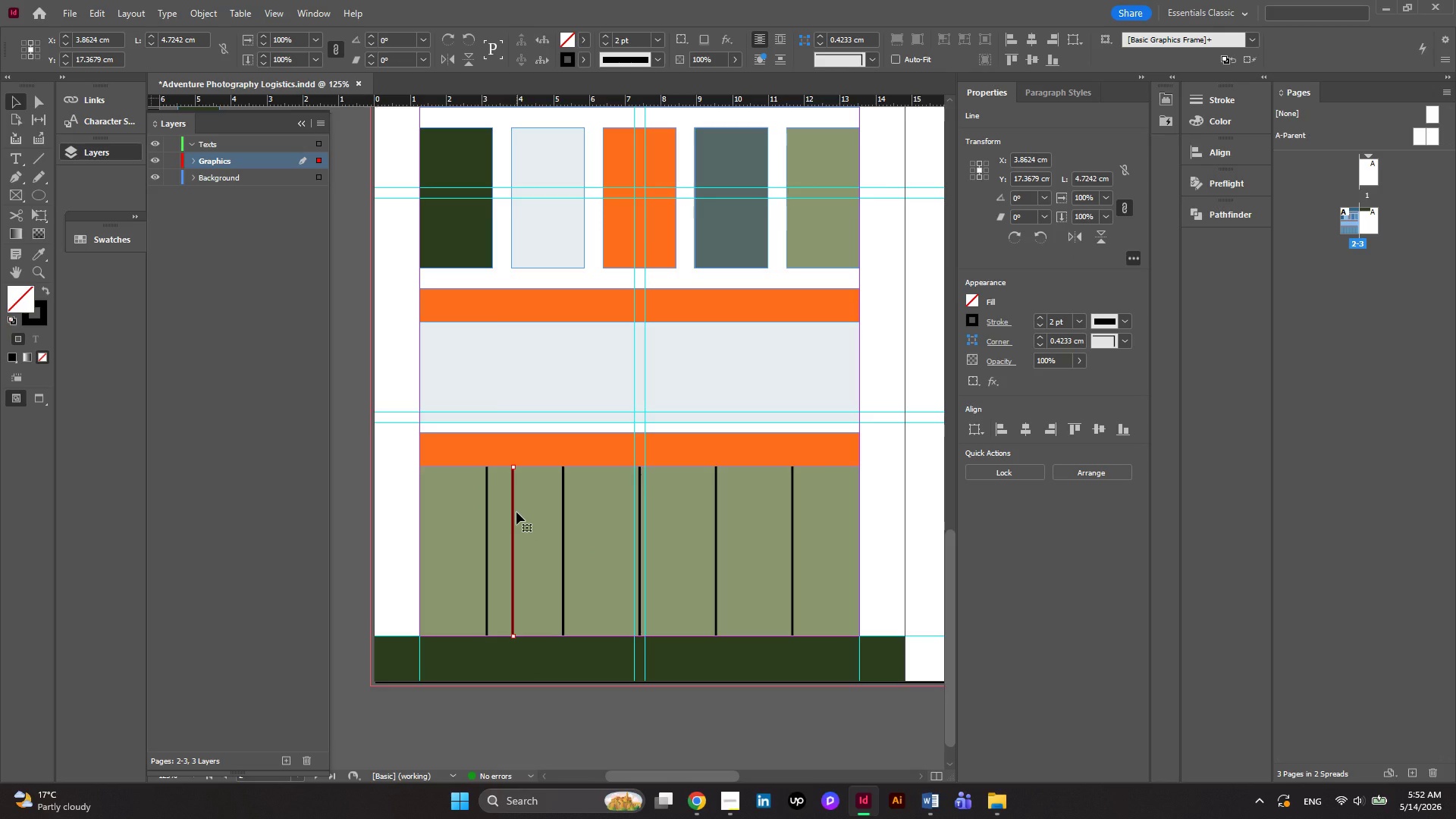 
wait(5.41)
 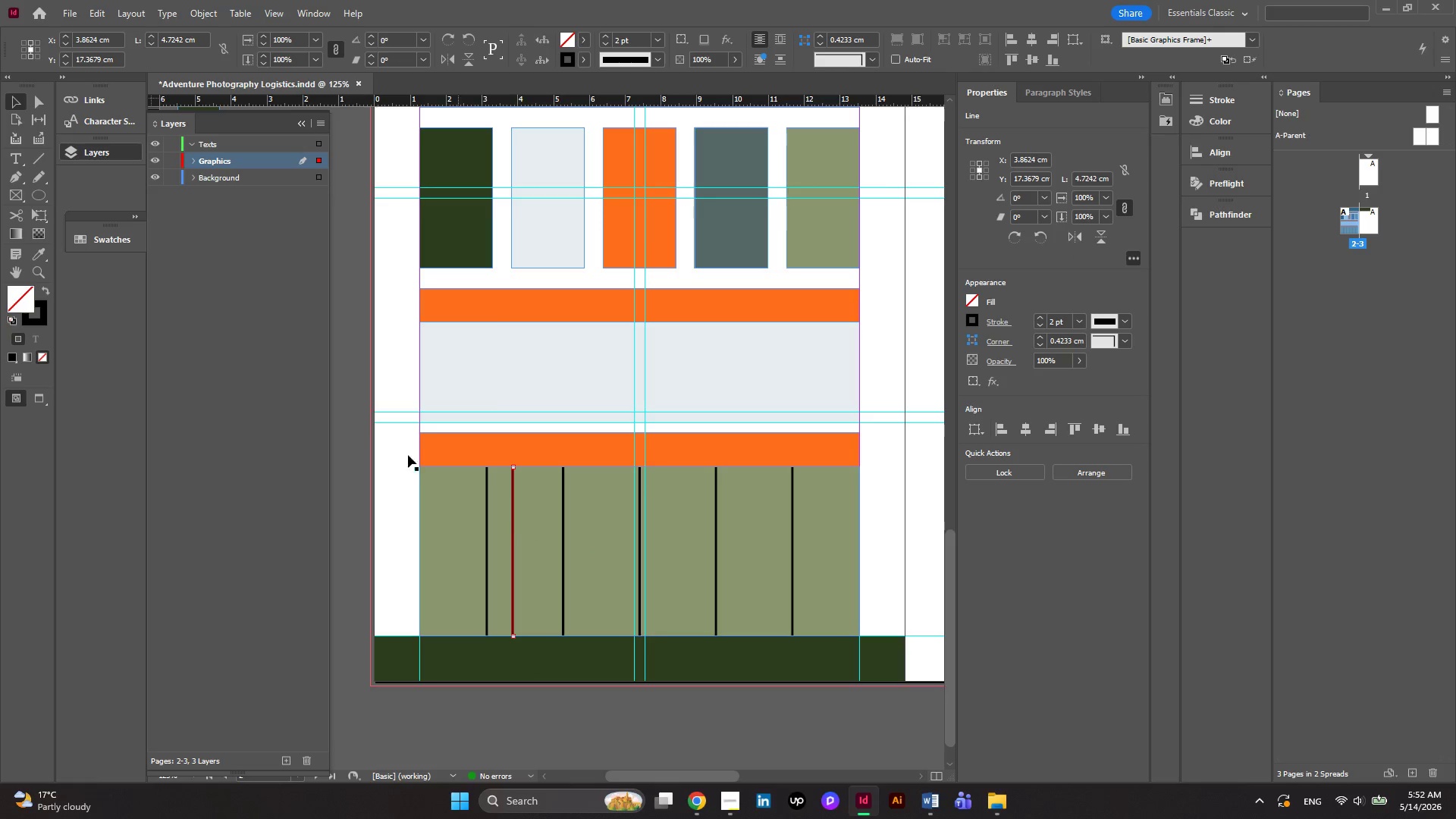 
right_click([511, 528])
 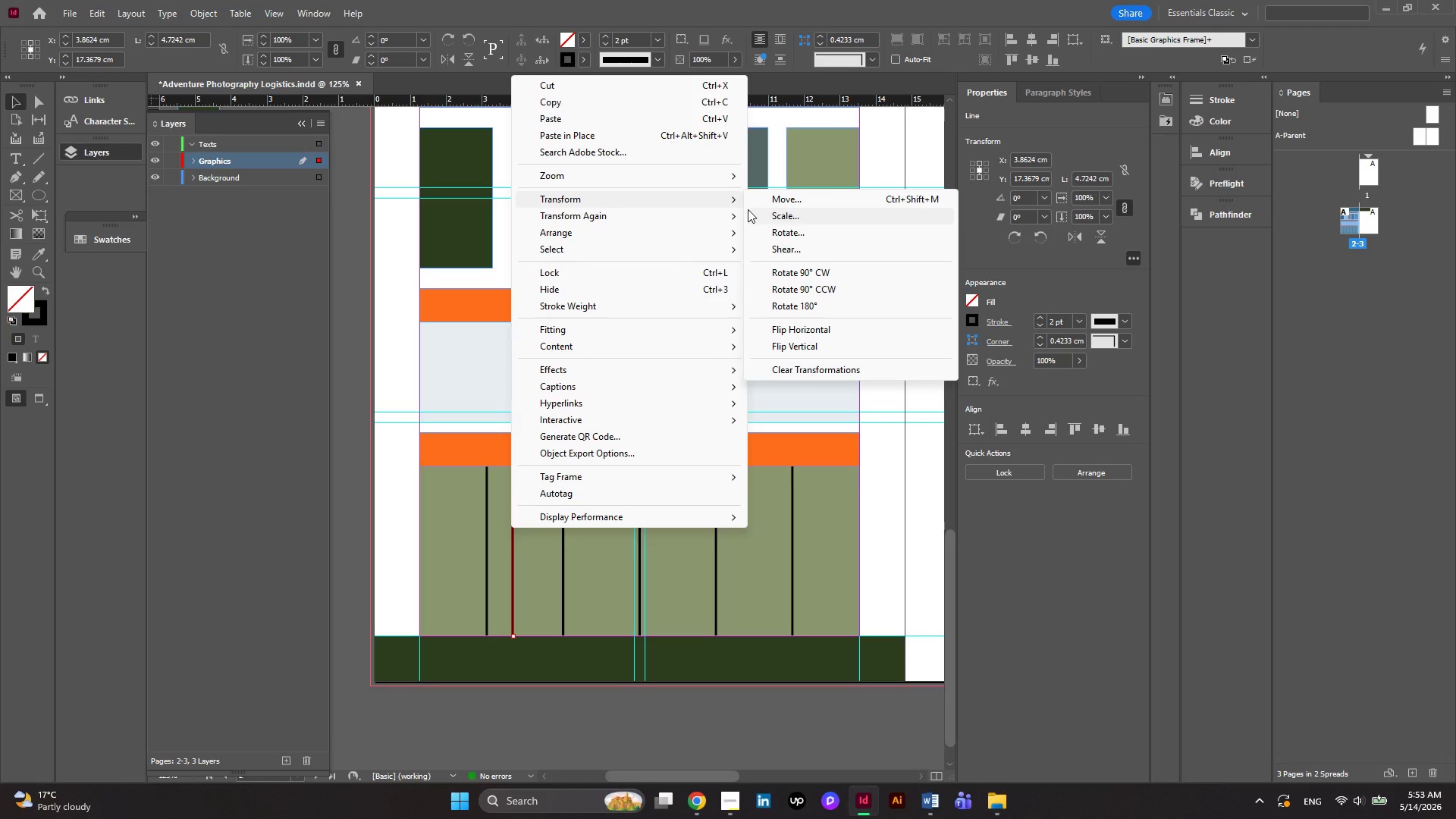 
wait(6.0)
 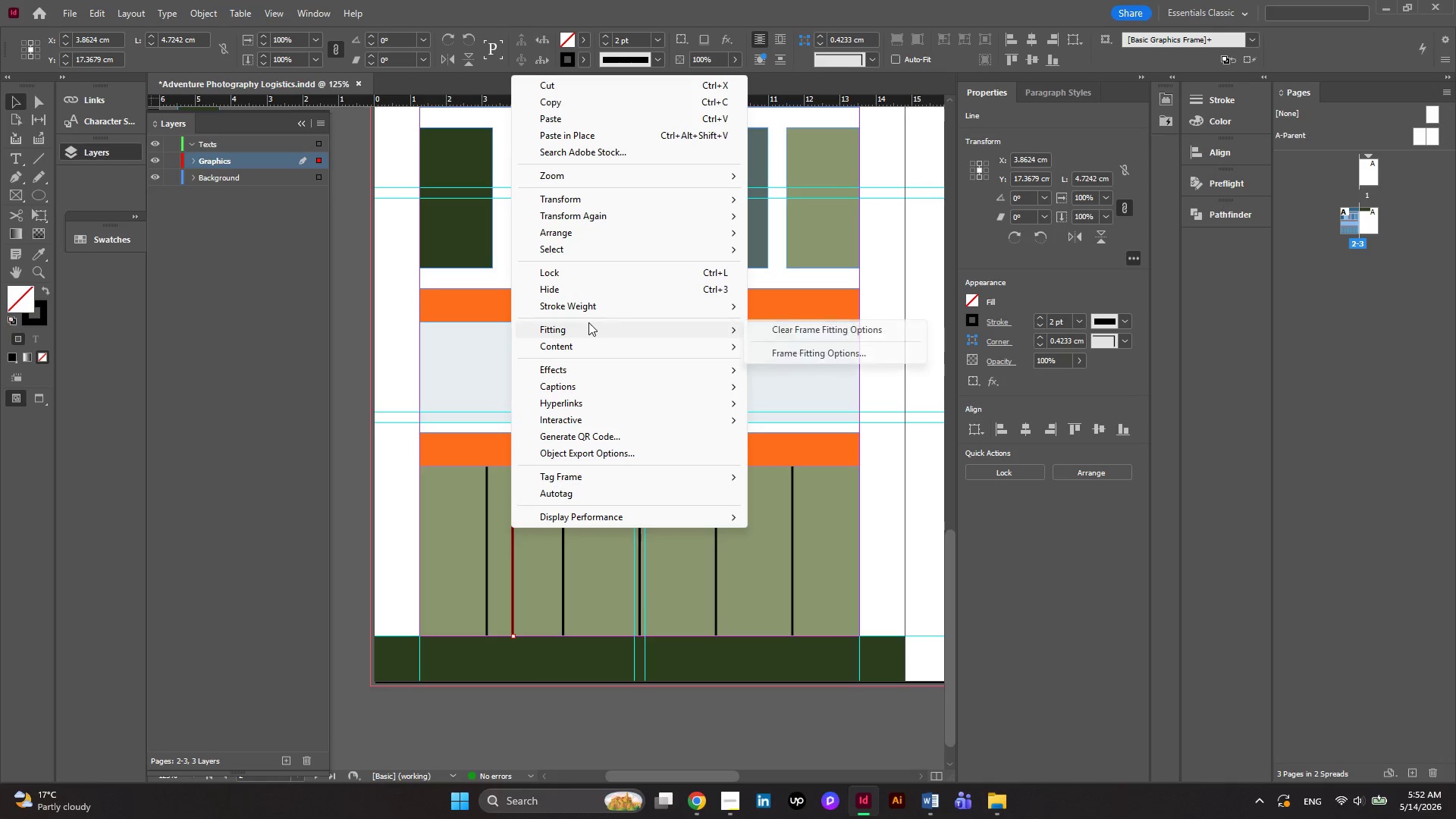 
left_click([827, 278])
 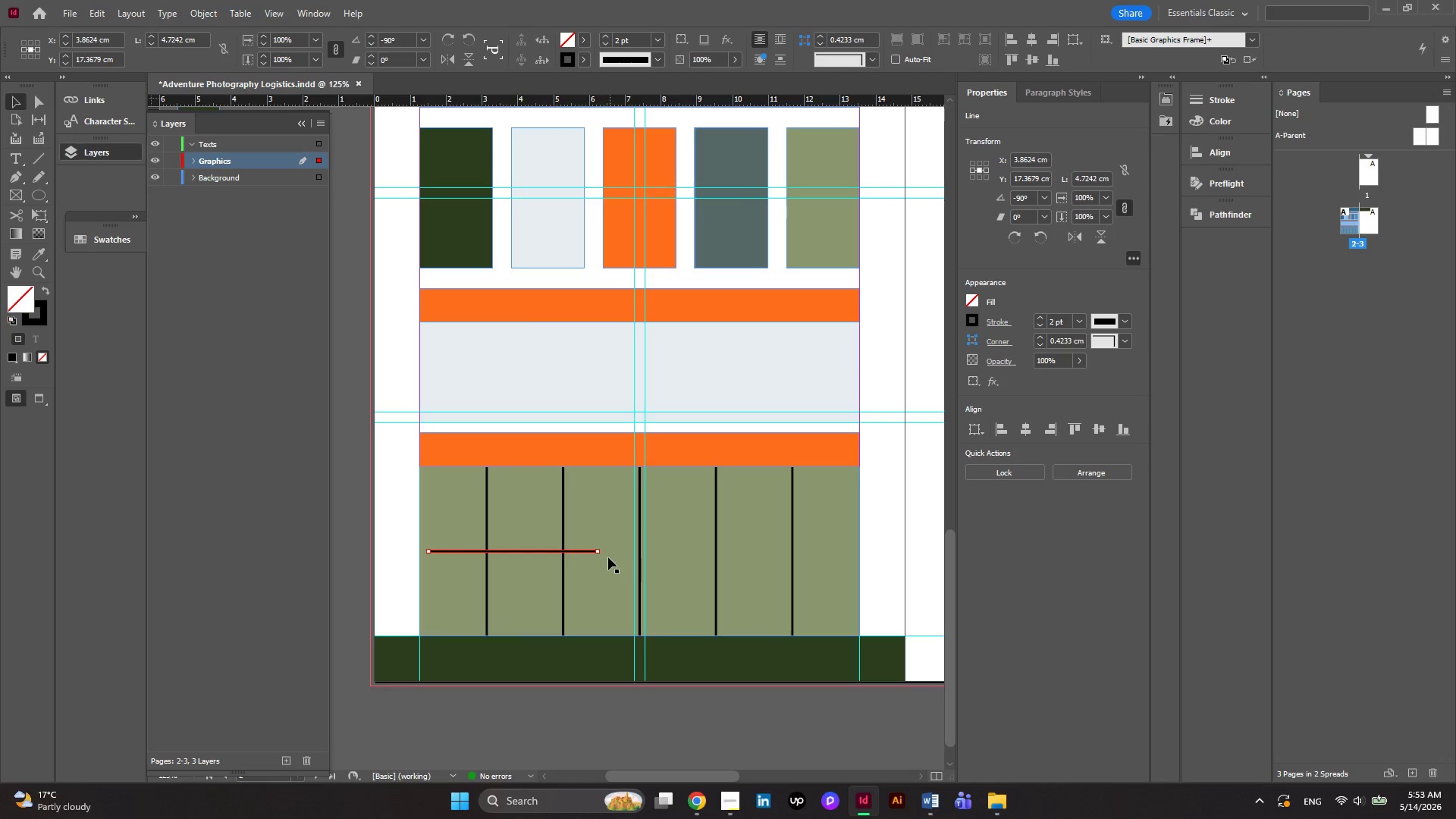 
left_click_drag(start_coordinate=[595, 552], to_coordinate=[858, 561])
 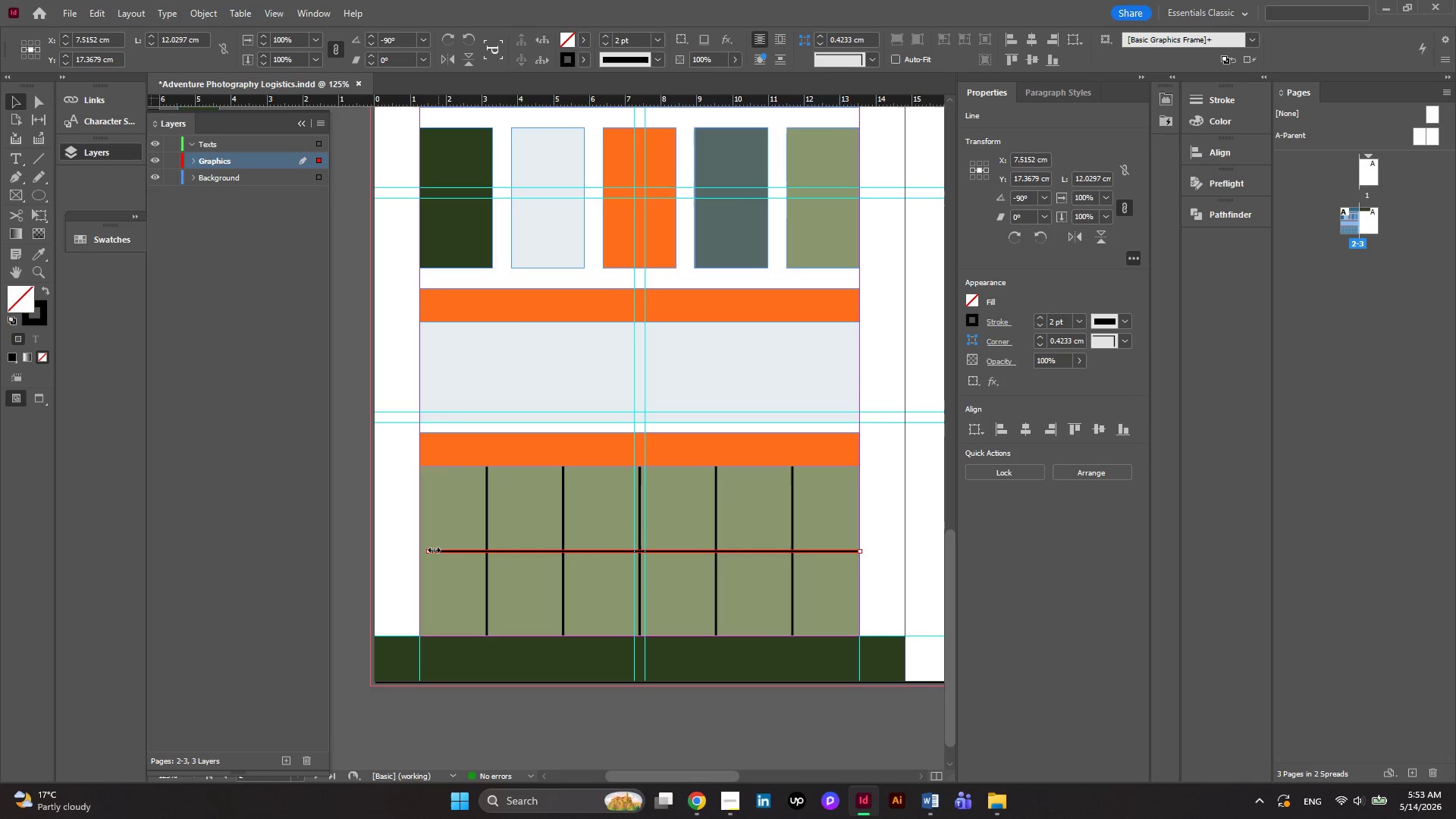 
left_click_drag(start_coordinate=[428, 550], to_coordinate=[419, 551])
 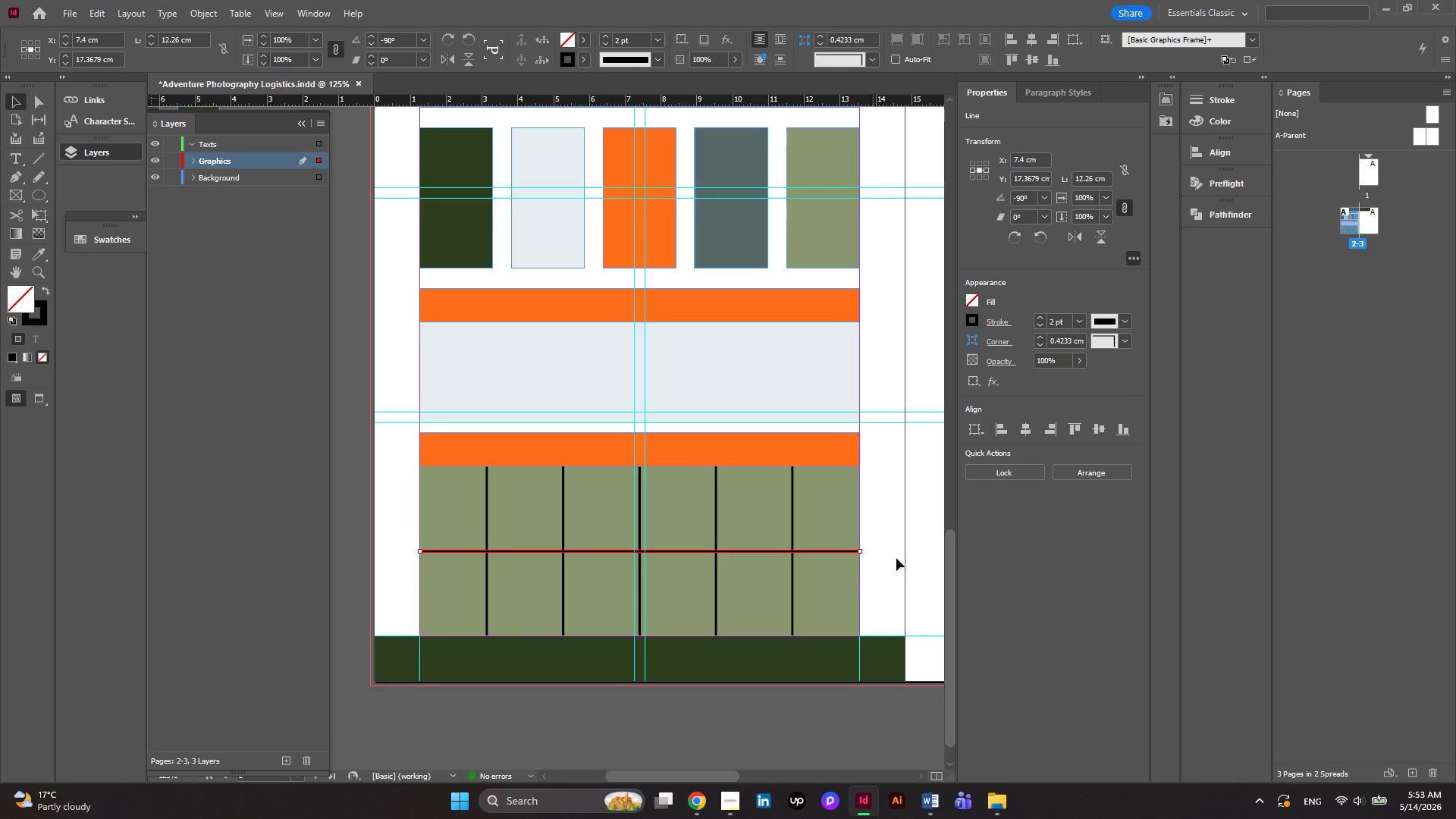 
left_click([896, 551])
 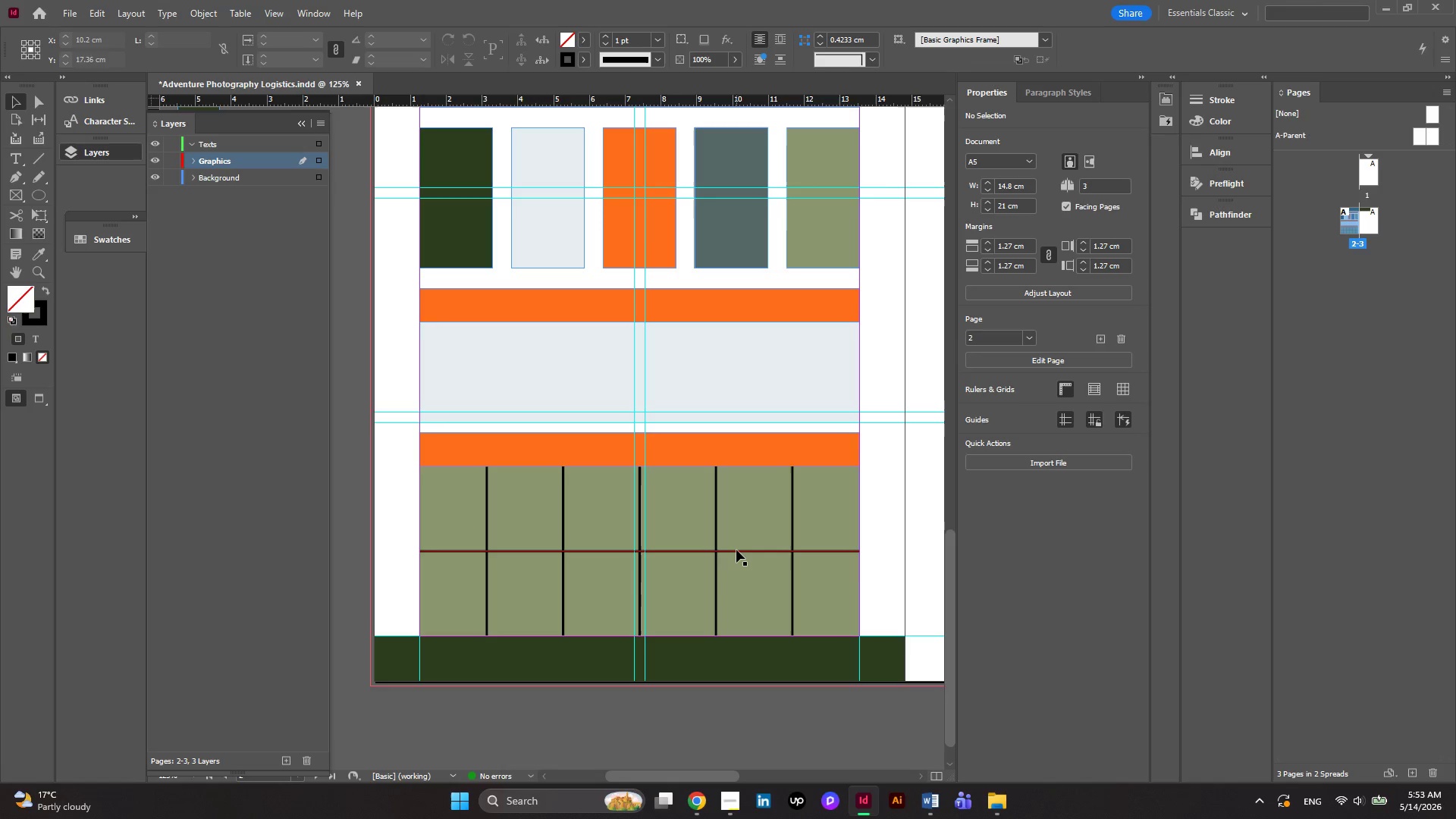 
left_click([736, 550])
 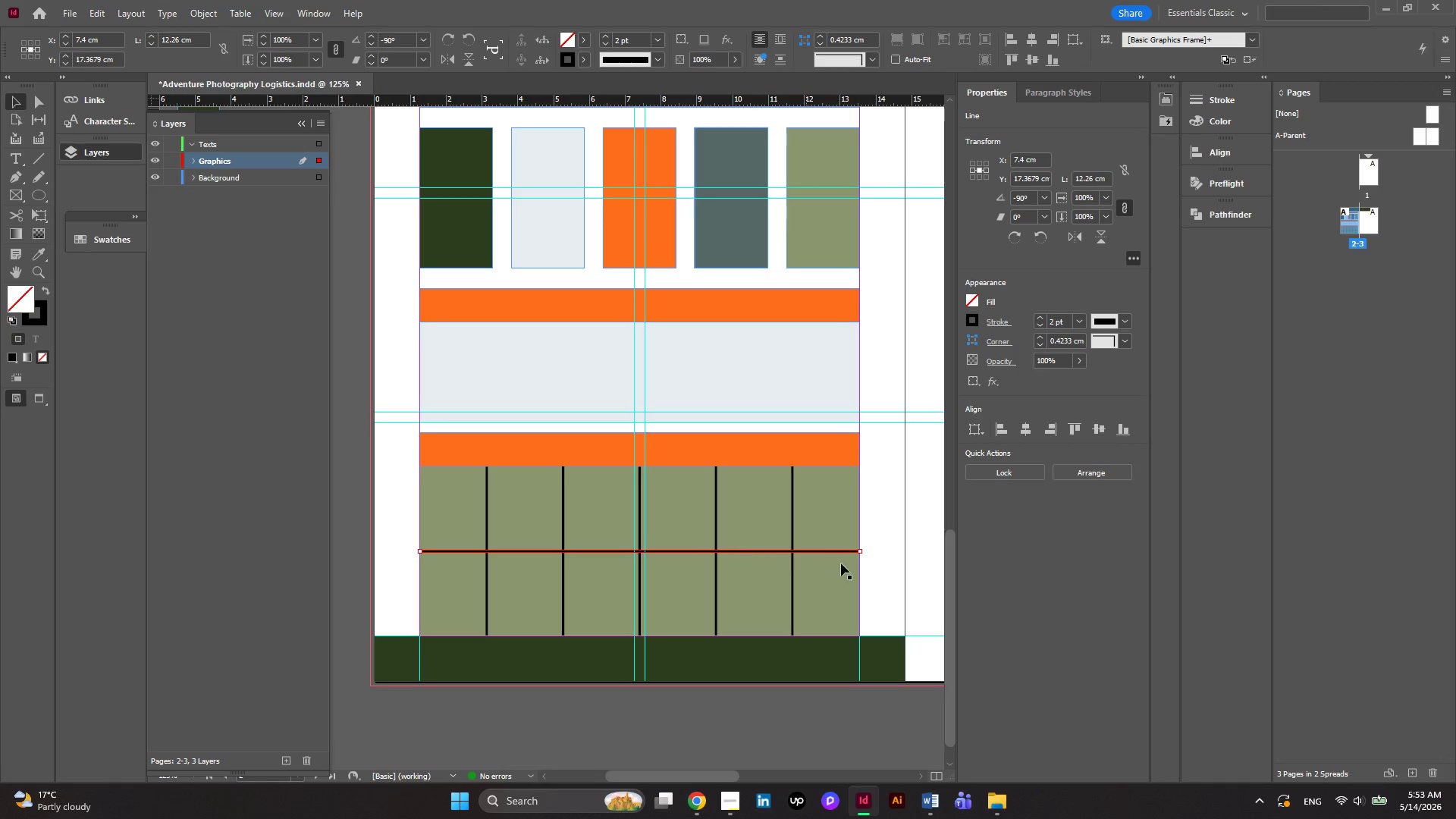 
left_click([875, 565])
 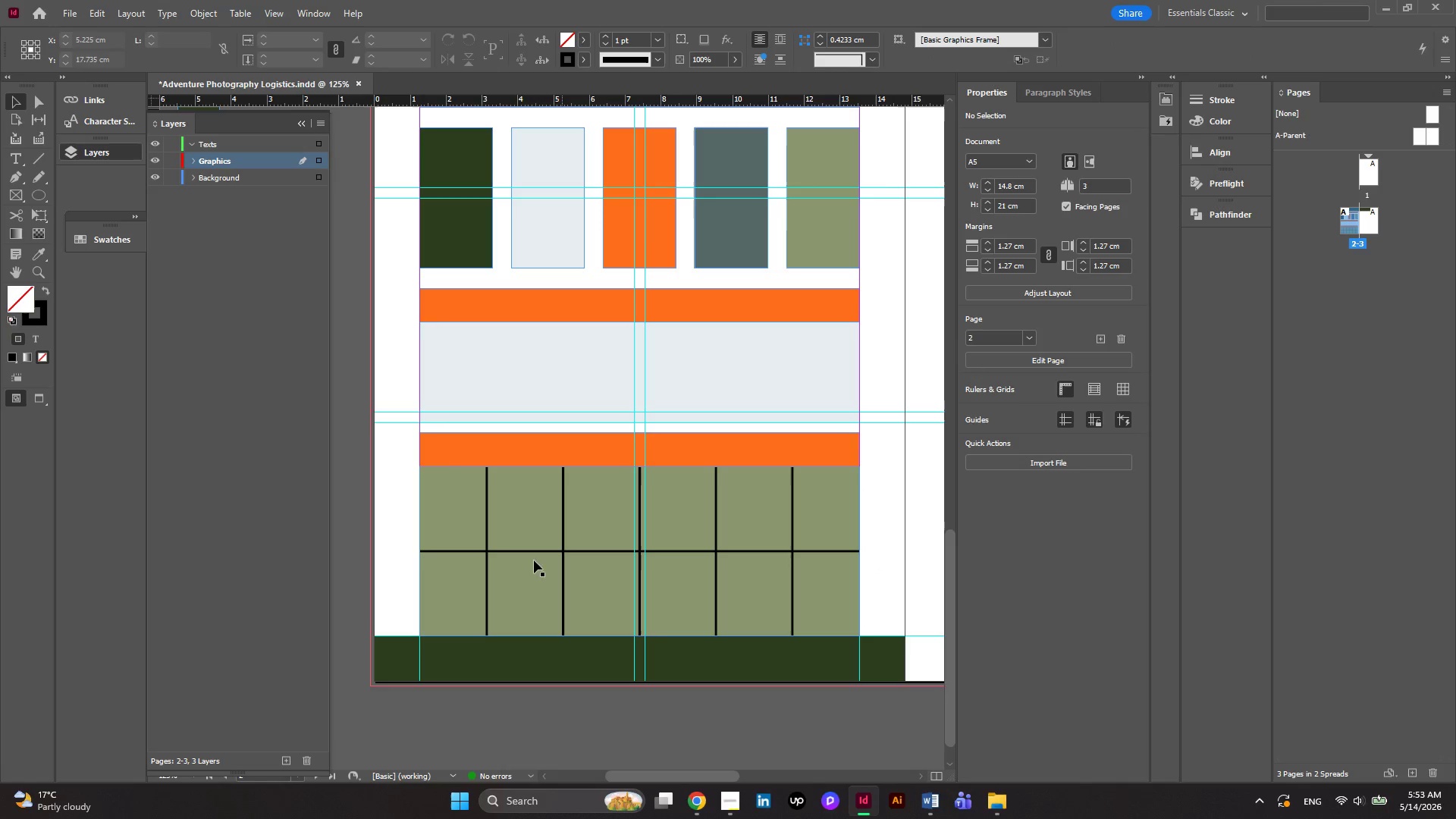 
hold_key(key=AltLeft, duration=0.64)
scroll: coordinate [479, 552], scroll_direction: down, amount: 3.0
 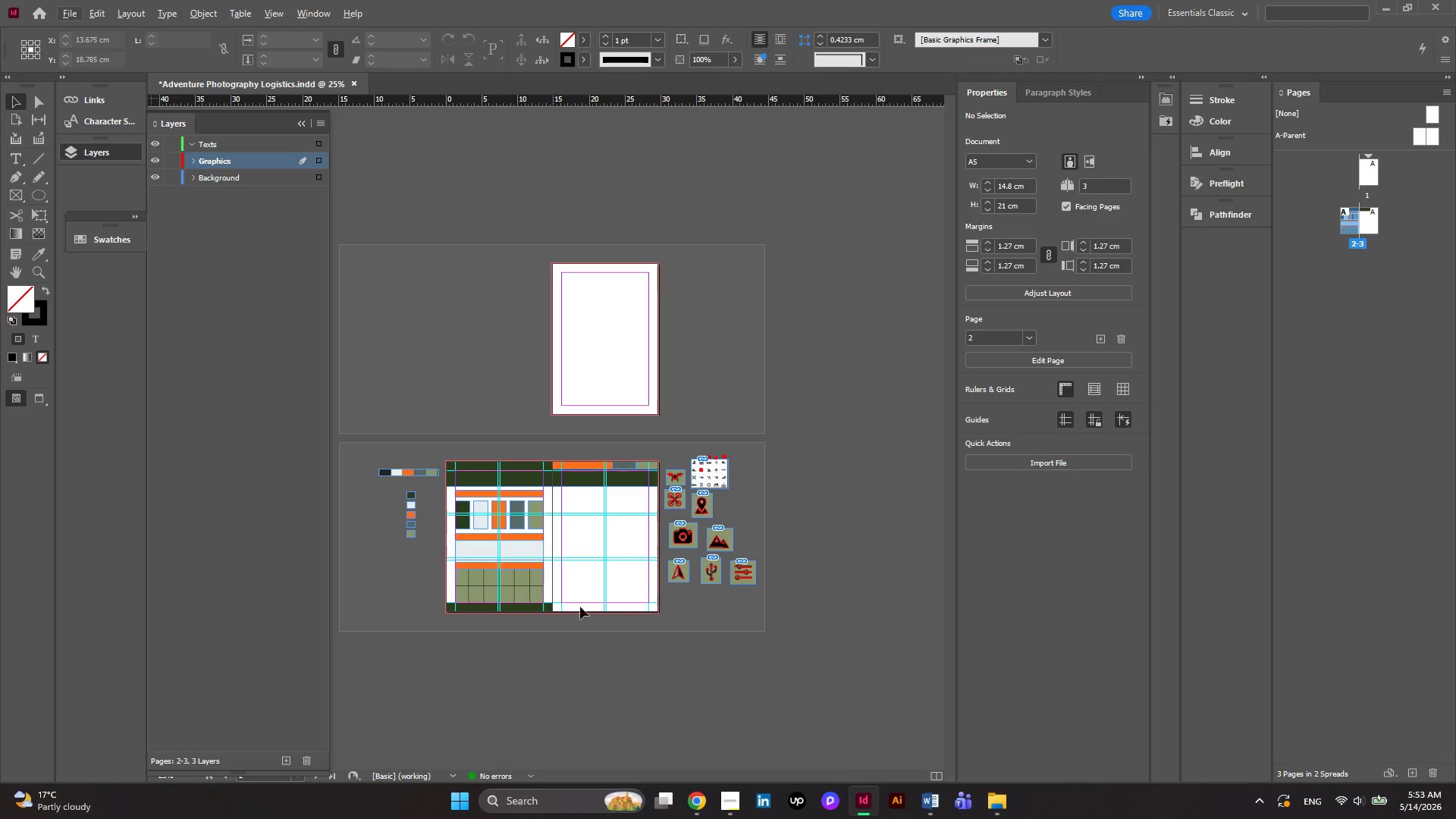 
hold_key(key=AltLeft, duration=0.36)
scroll: coordinate [634, 621], scroll_direction: up, amount: 1.0
 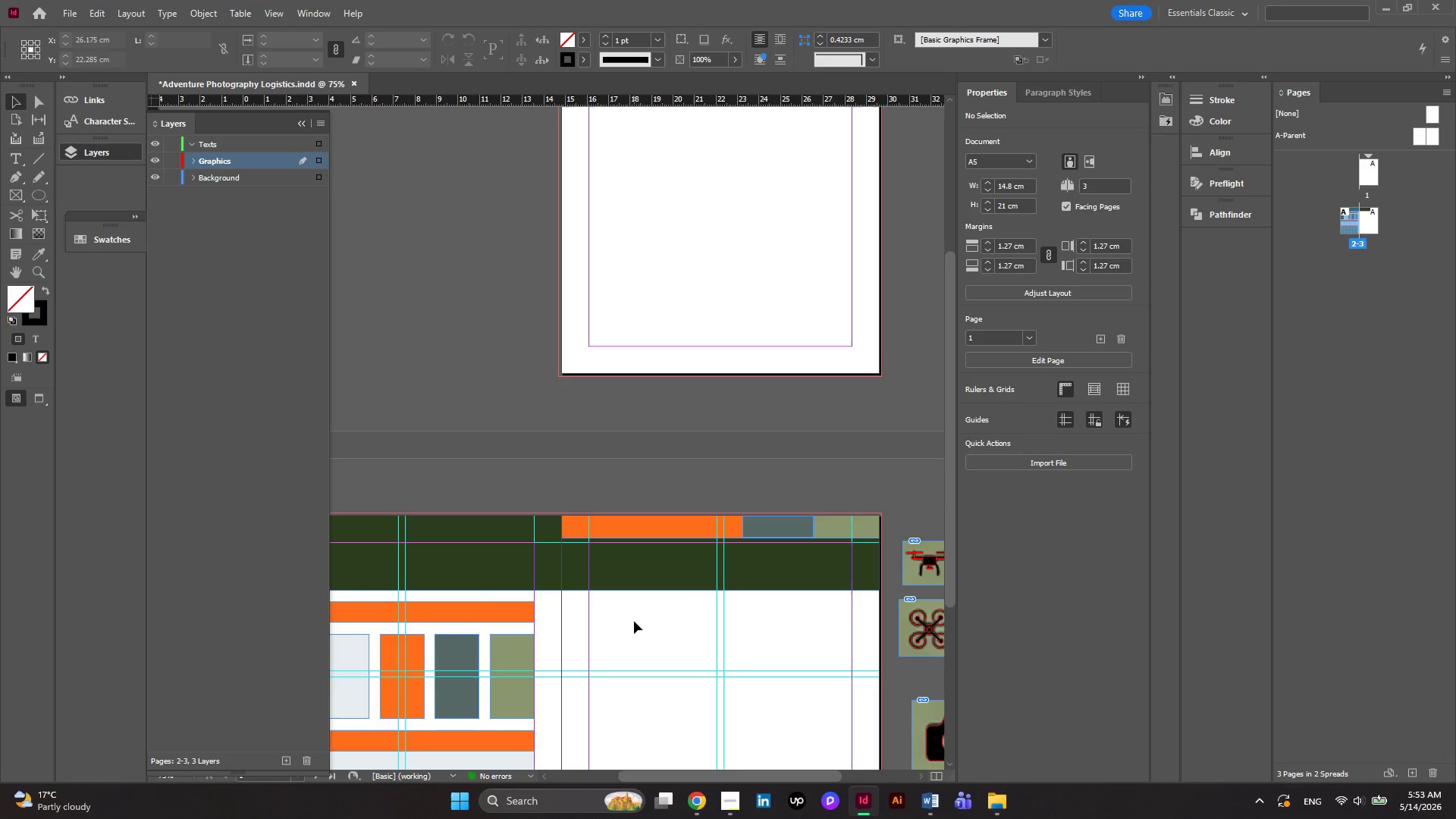 
scroll: coordinate [631, 620], scroll_direction: none, amount: 0.0
 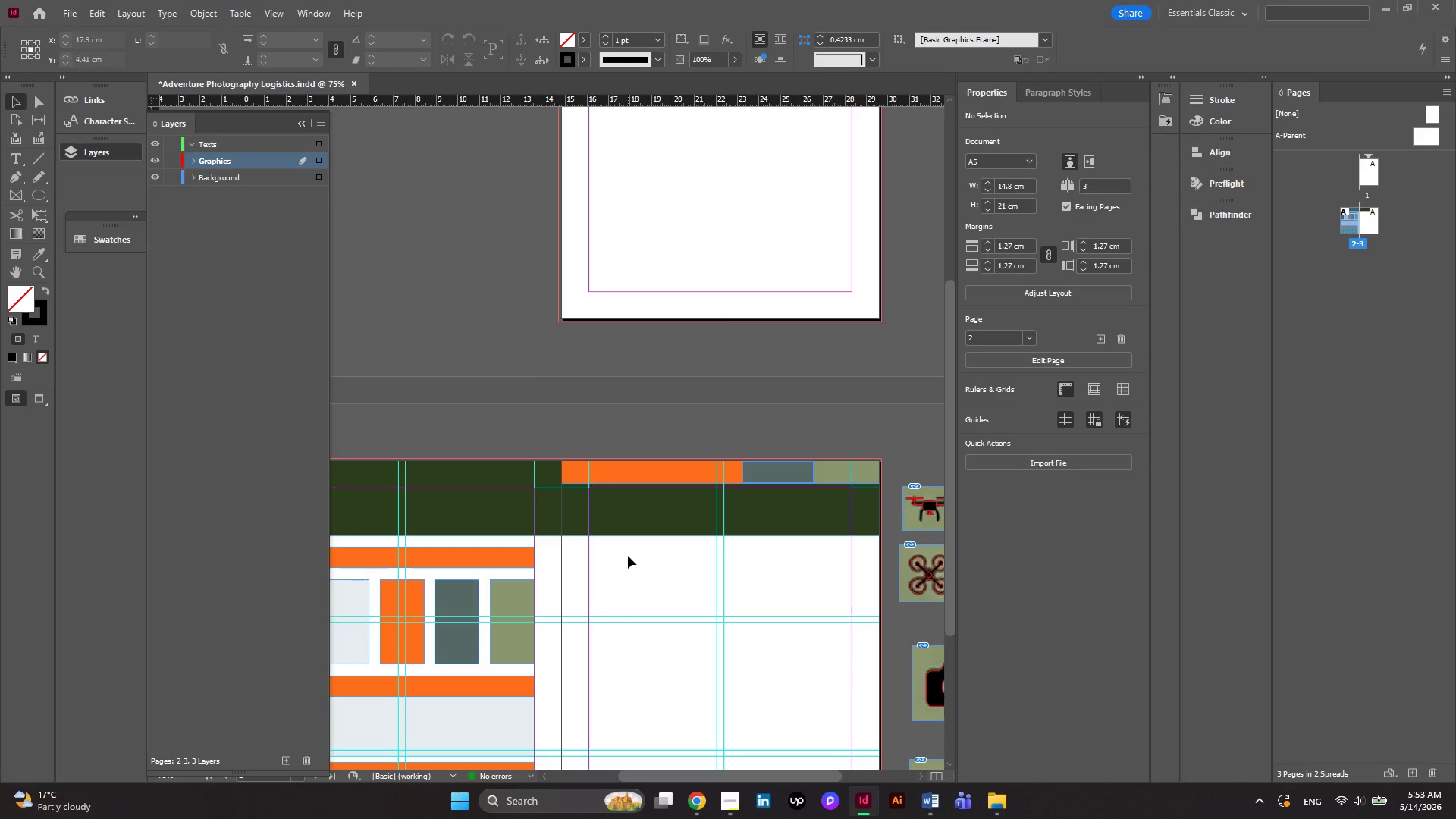 
key(Alt+AltLeft)
 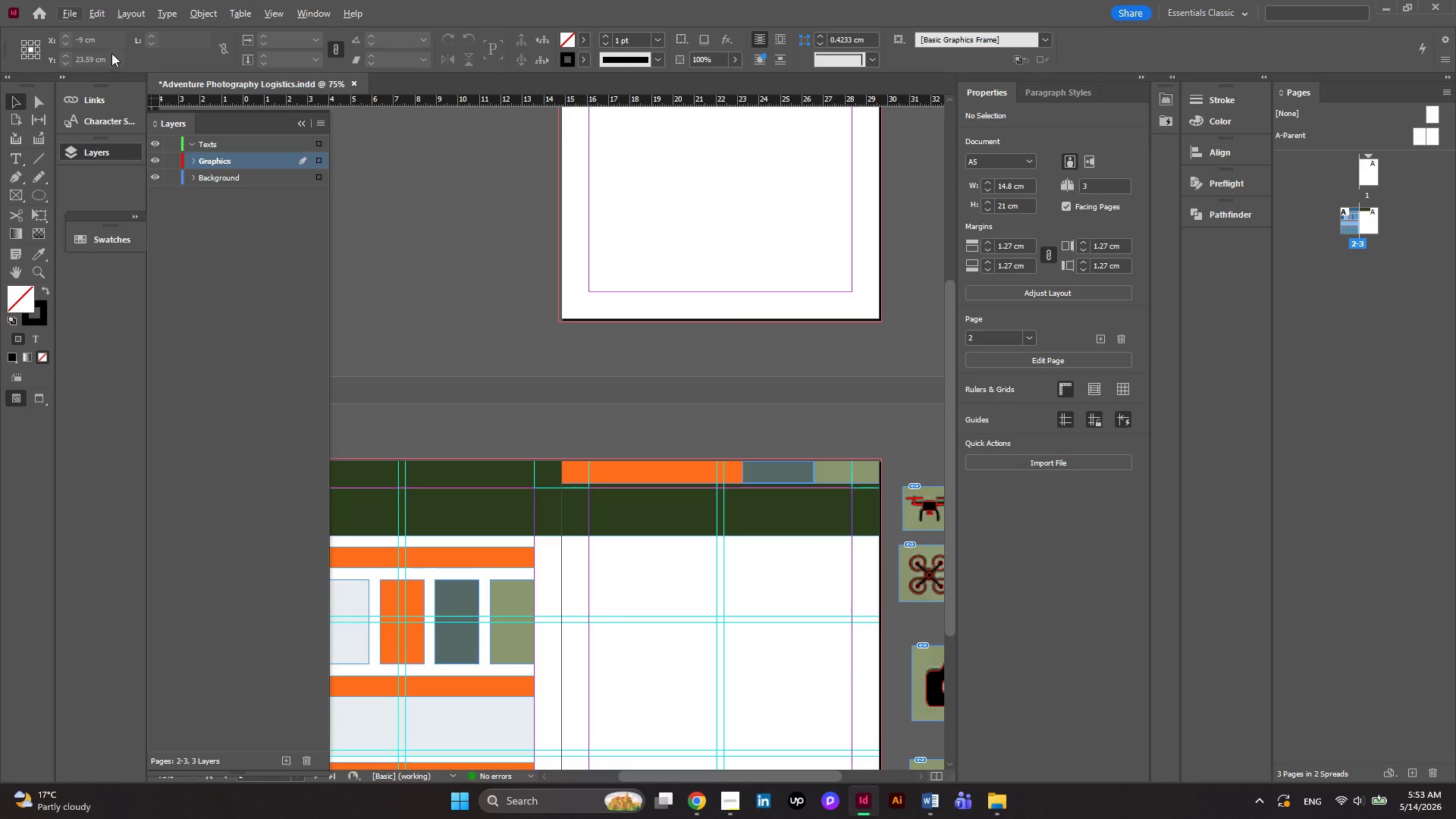 
left_click([76, 15])
 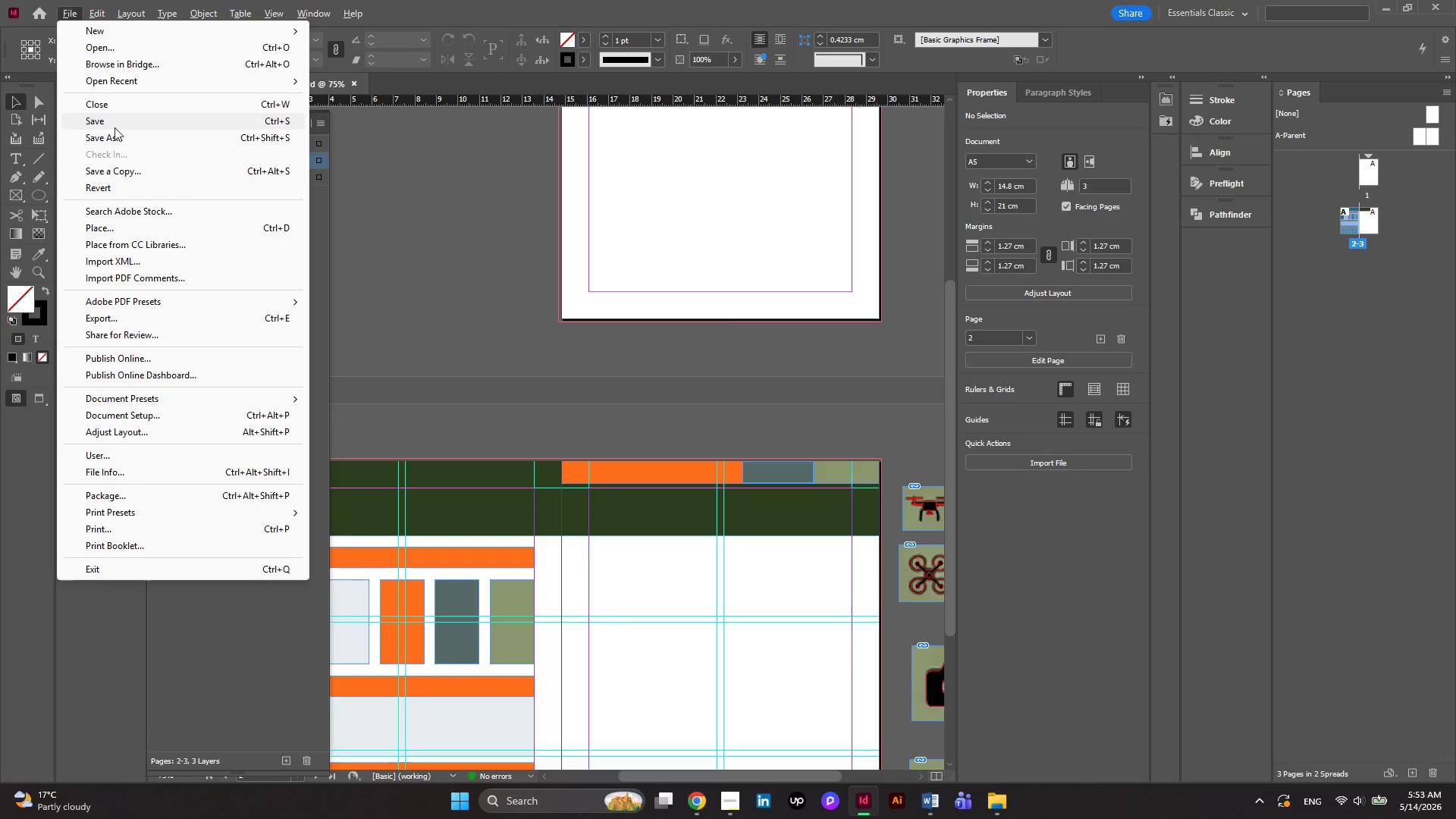 
left_click([115, 127])
 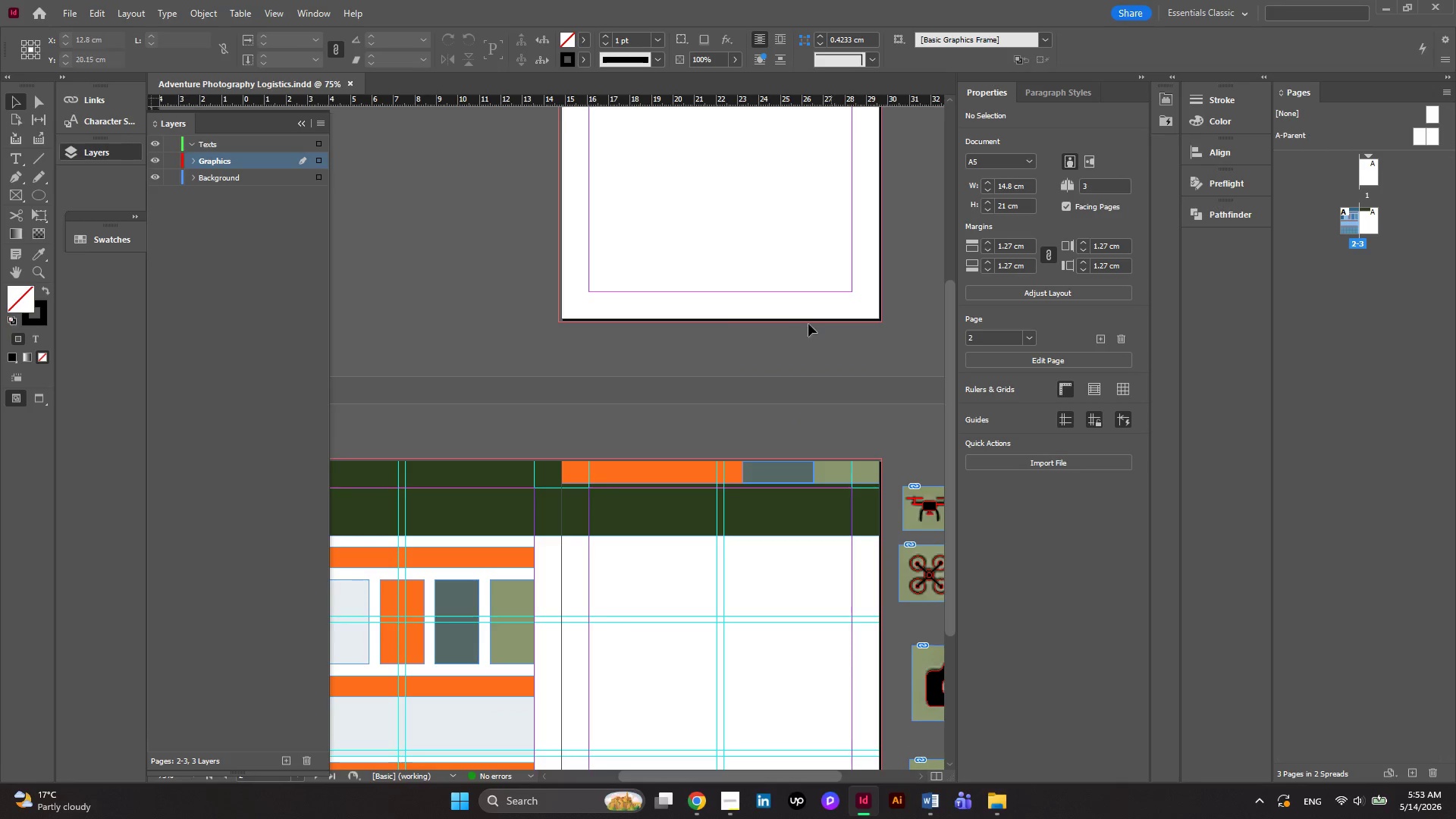 
scroll: coordinate [799, 367], scroll_direction: down, amount: 6.0
 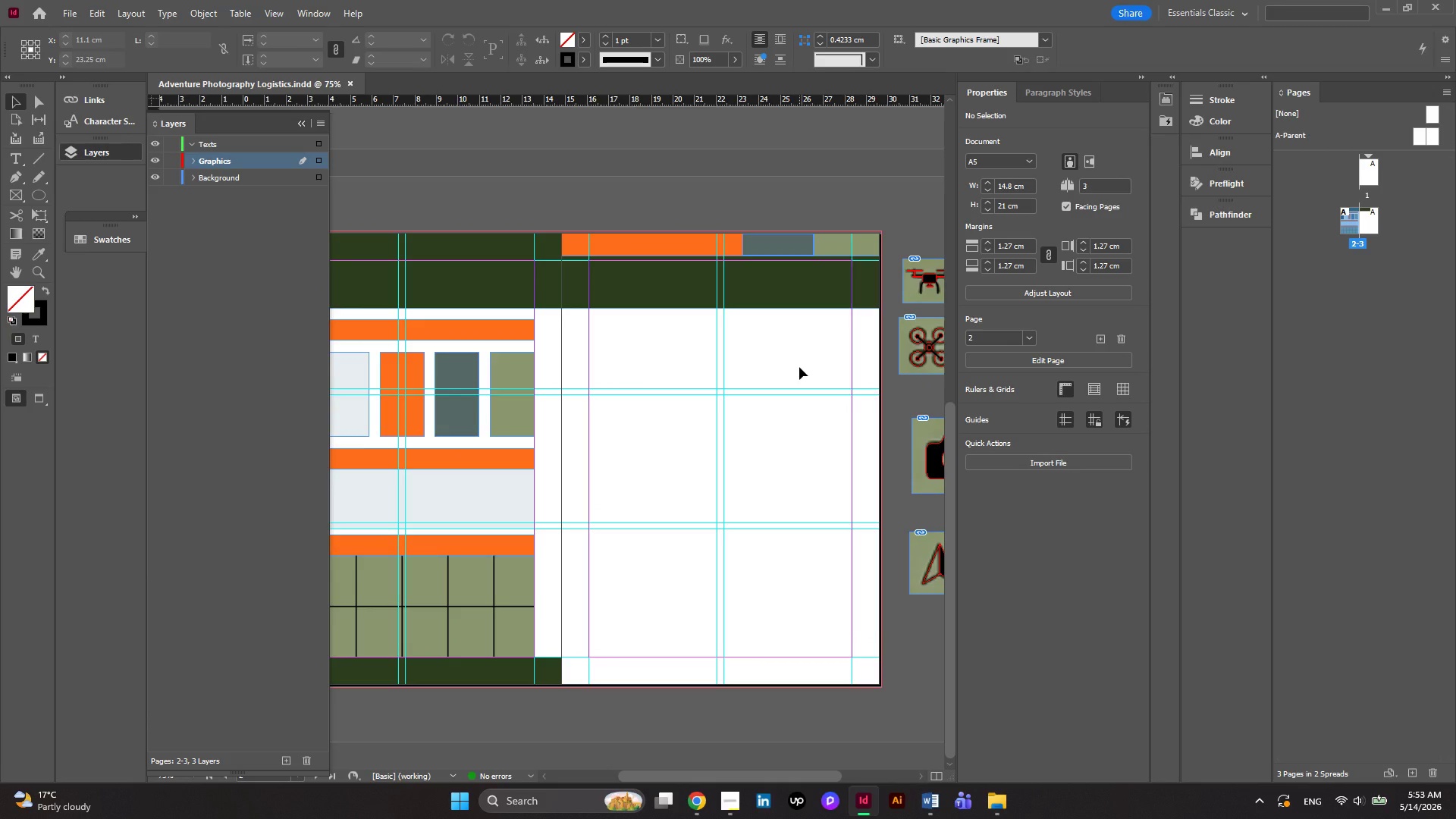 
hold_key(key=ControlLeft, duration=3.98)
scroll: coordinate [799, 367], scroll_direction: up, amount: 5.0
 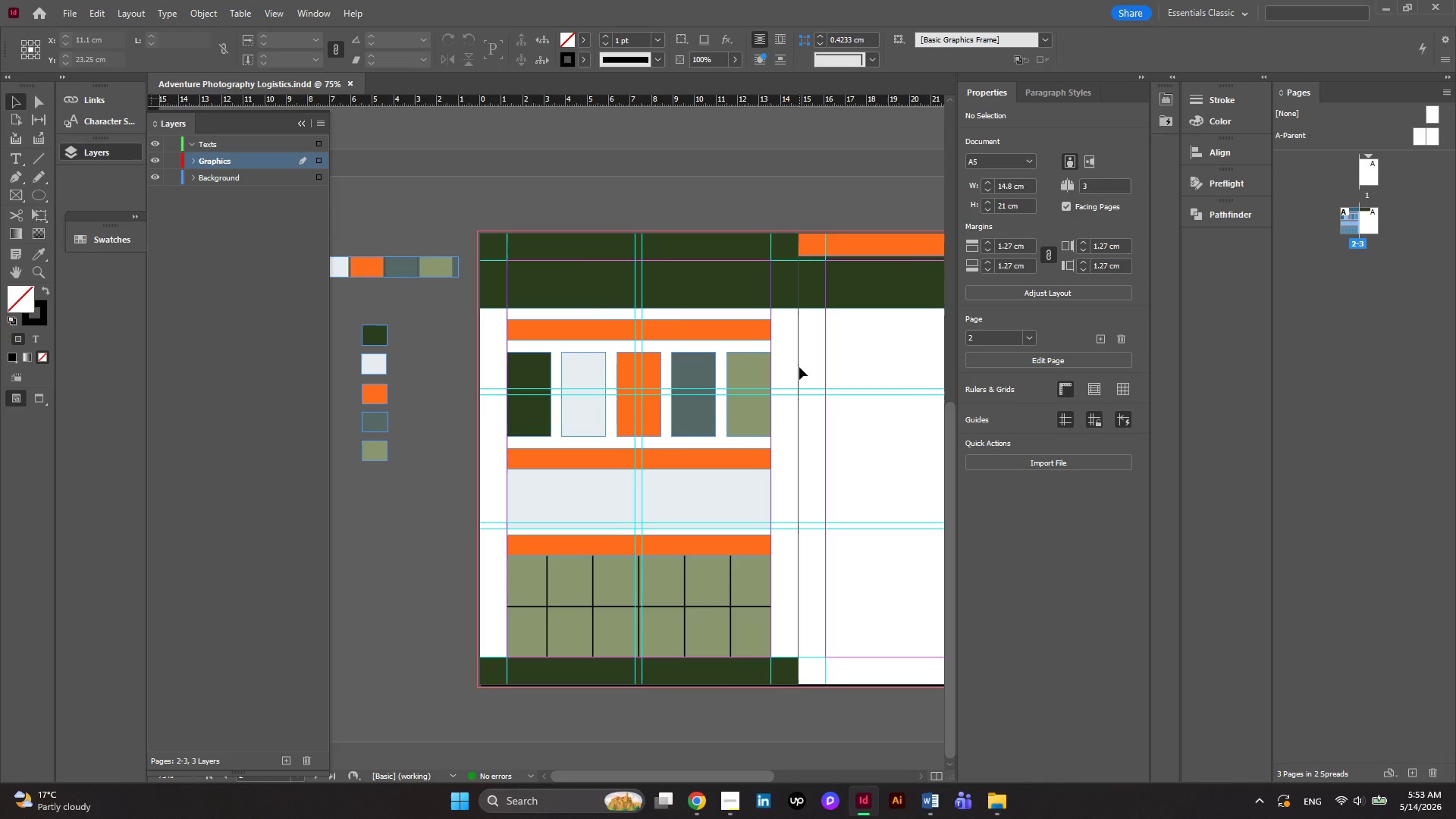 
scroll: coordinate [799, 367], scroll_direction: down, amount: 2.0
 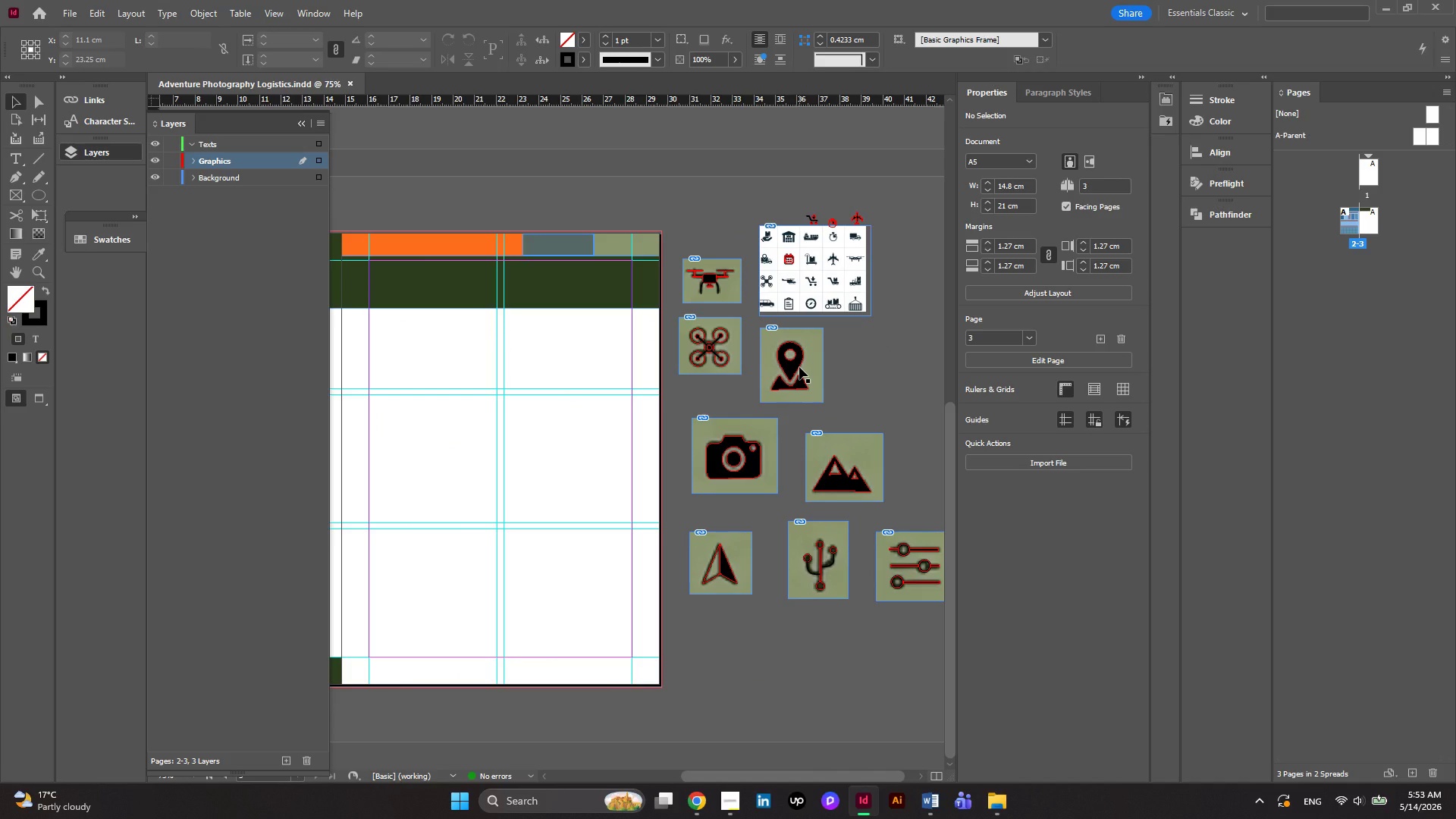 
left_click([726, 814])